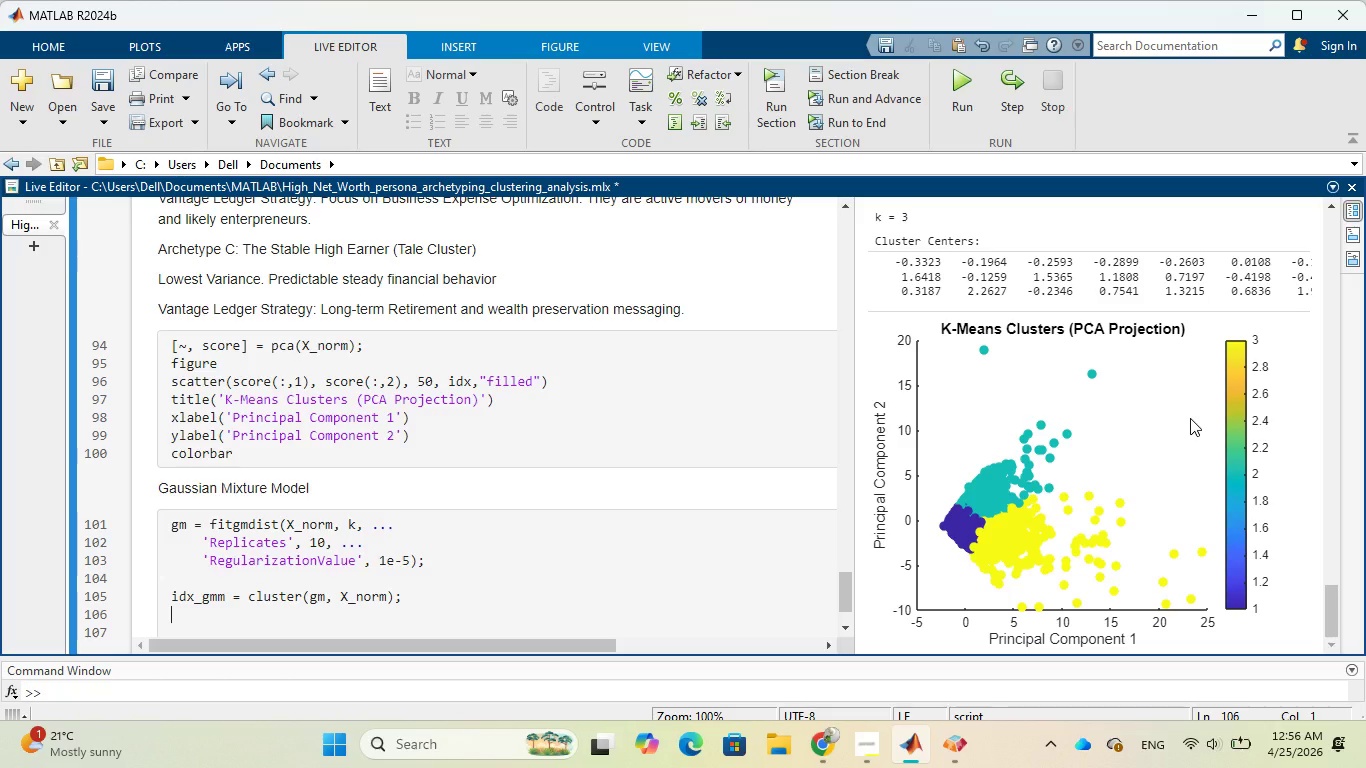 
wait(18.82)
 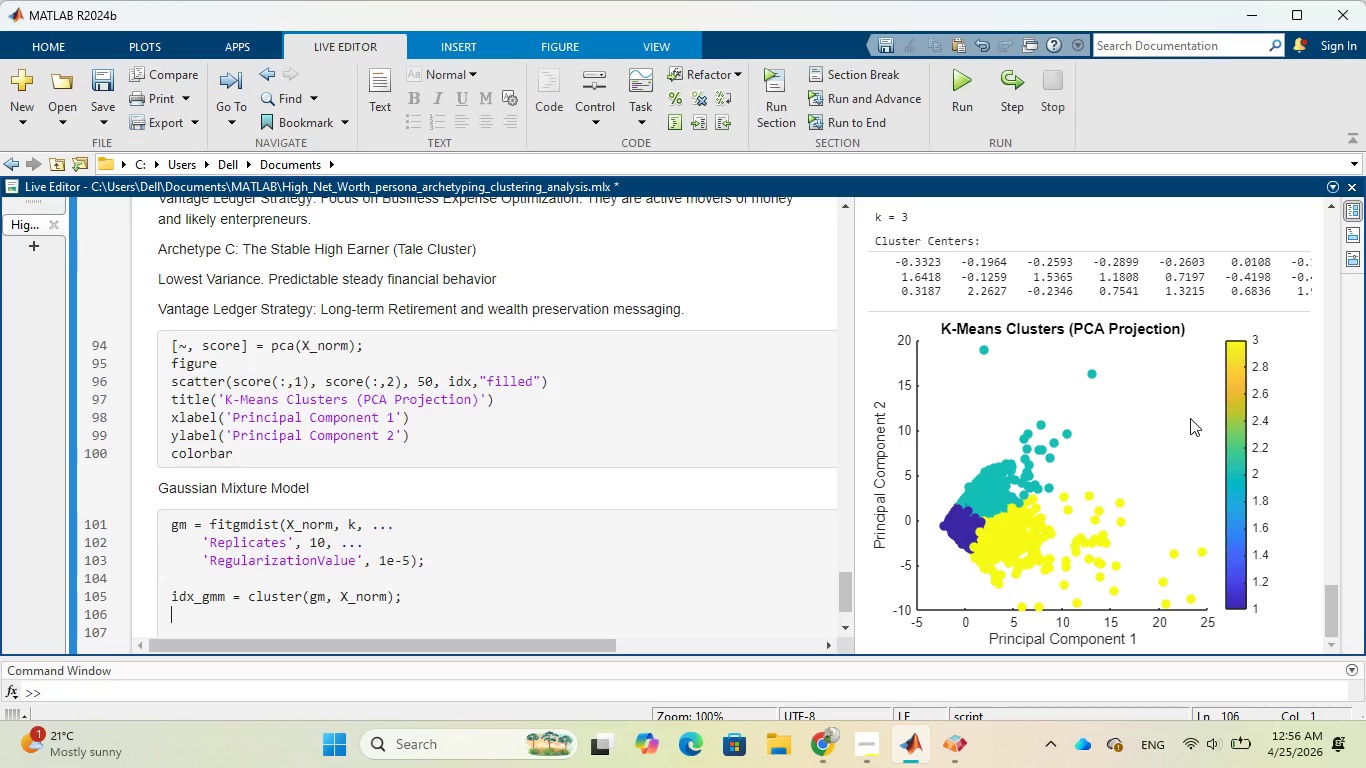 
left_click([503, 402])
 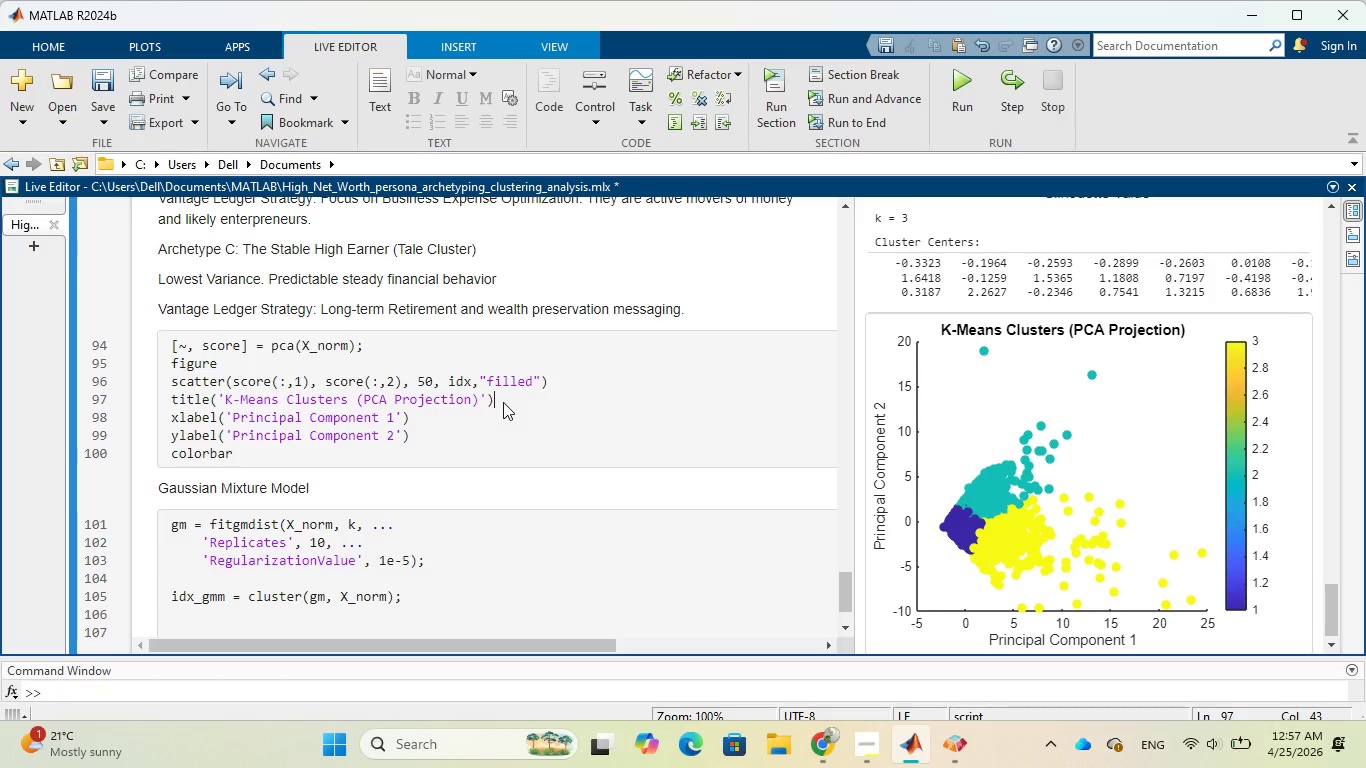 
key(Semicolon)
 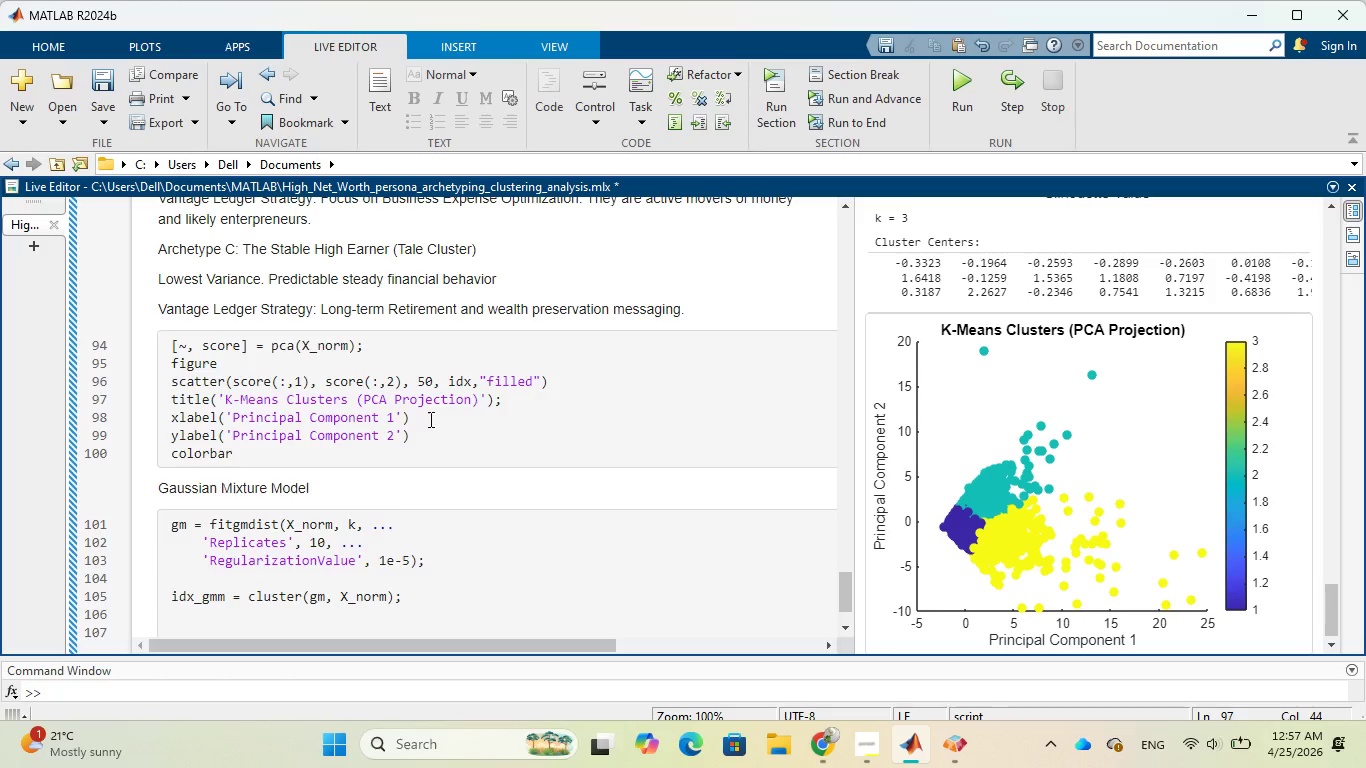 
left_click([426, 418])
 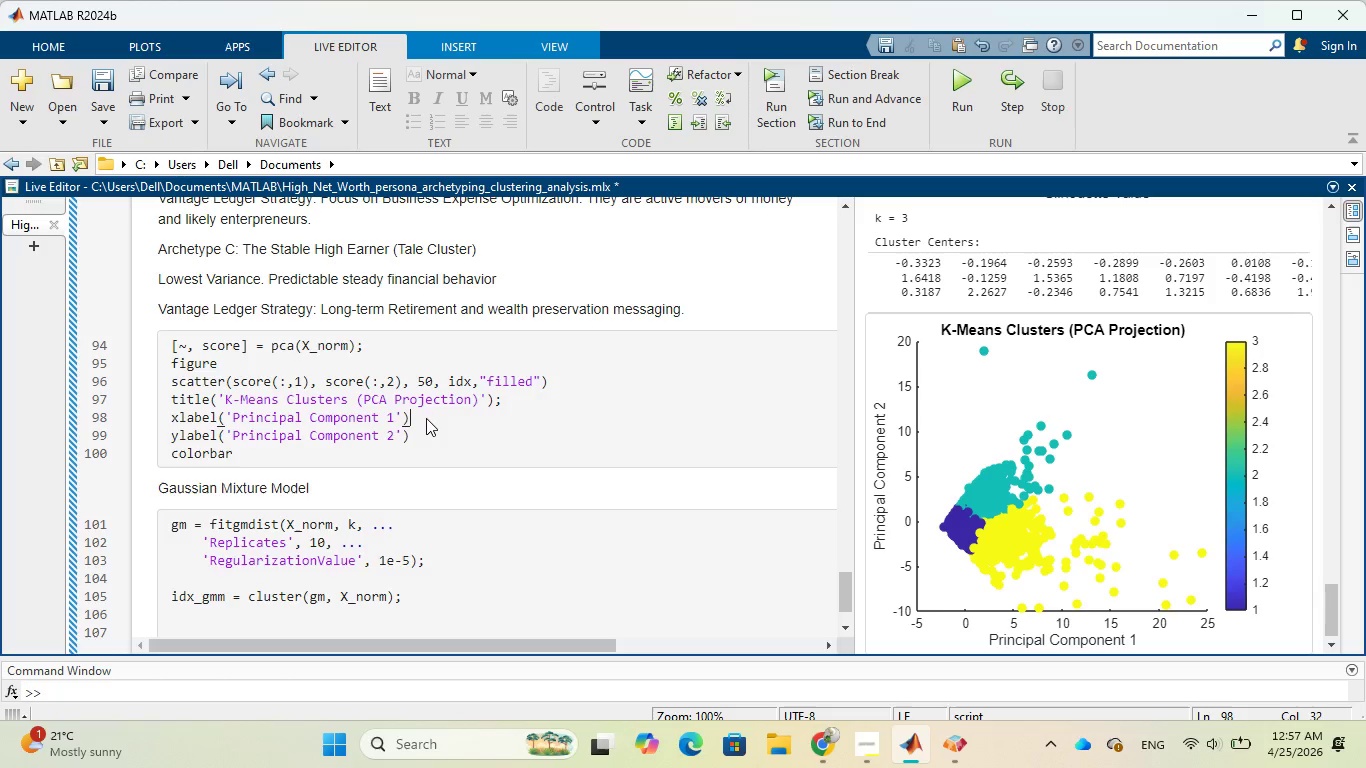 
key(Semicolon)
 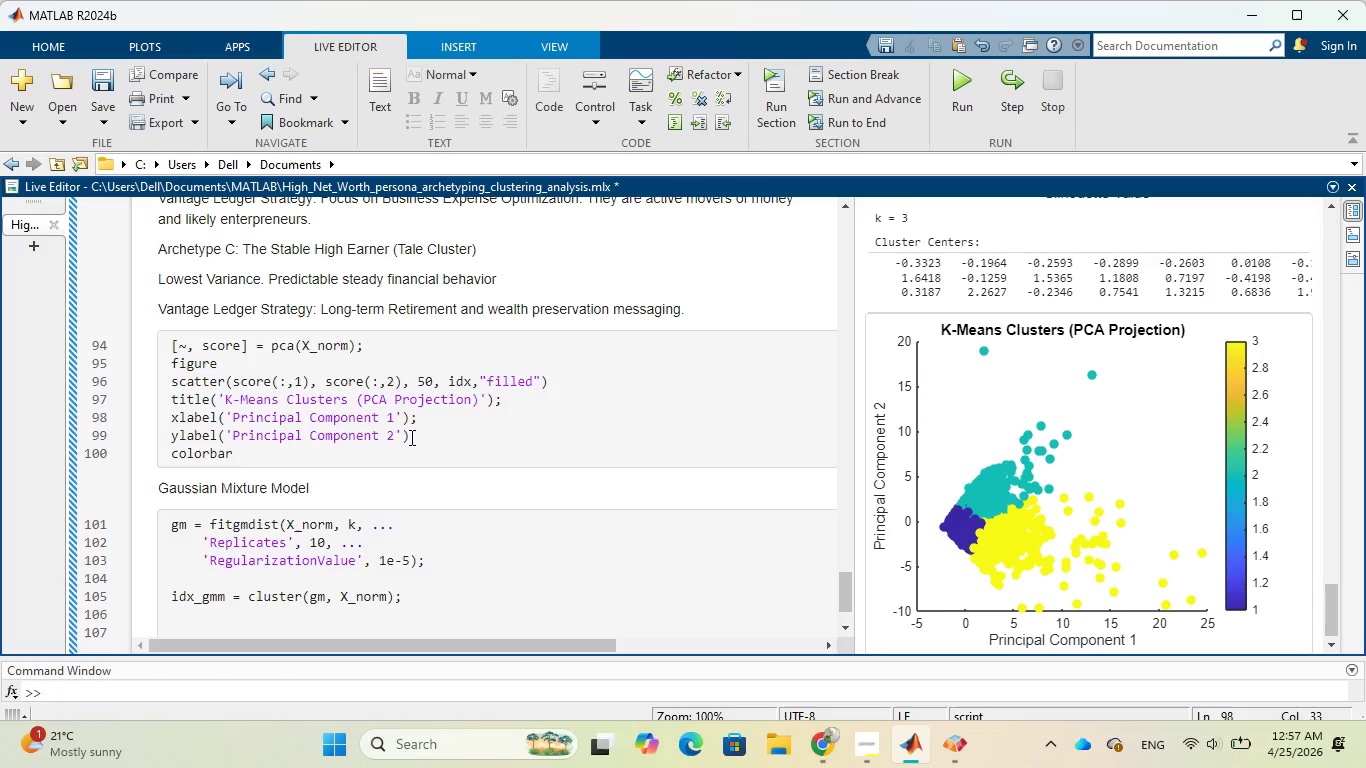 
left_click([410, 437])
 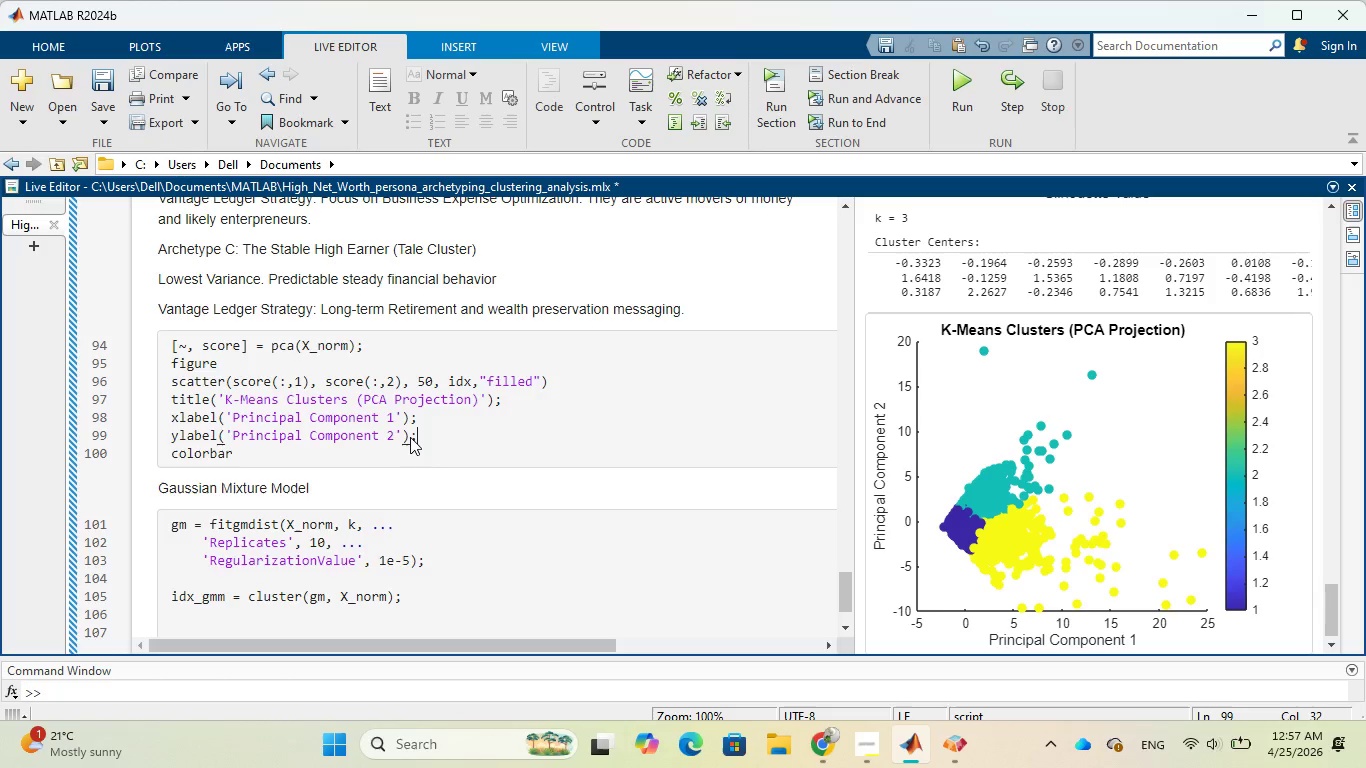 
key(Semicolon)
 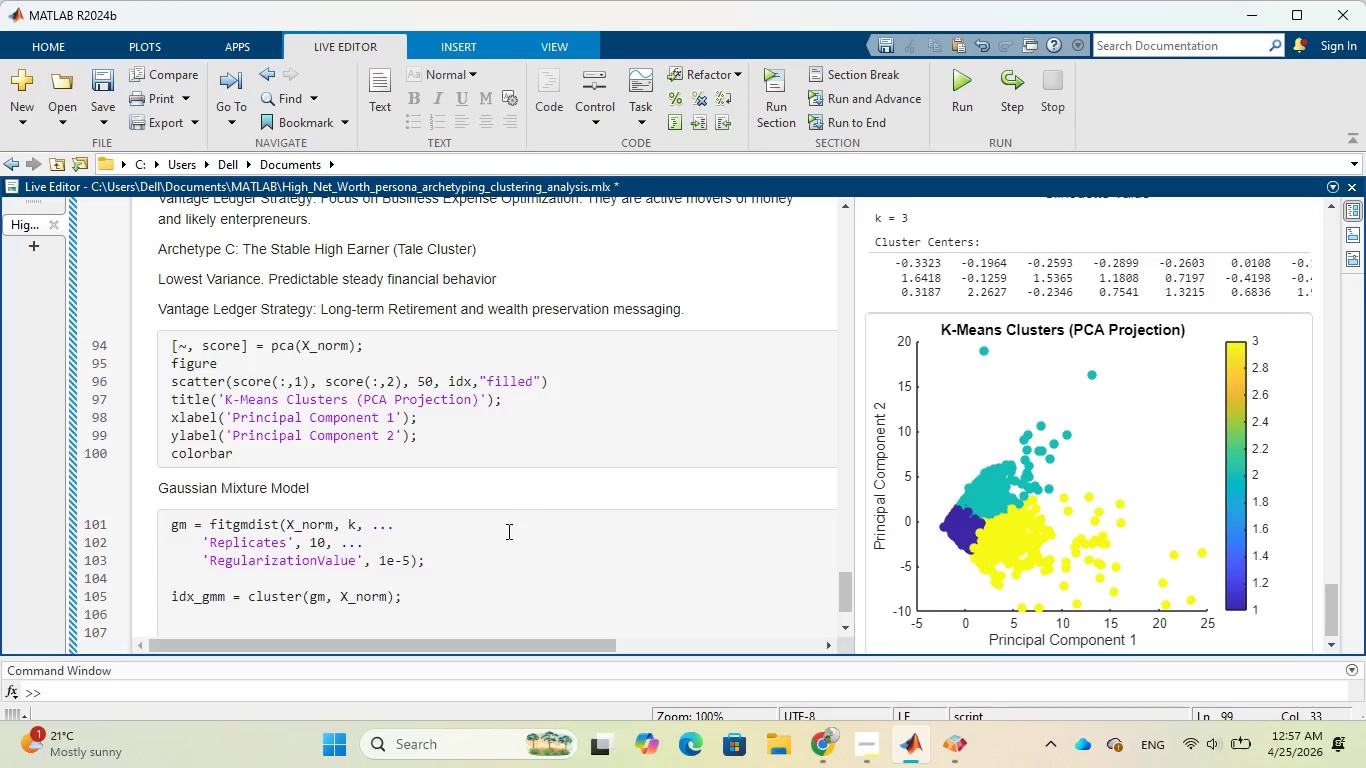 
left_click([512, 552])
 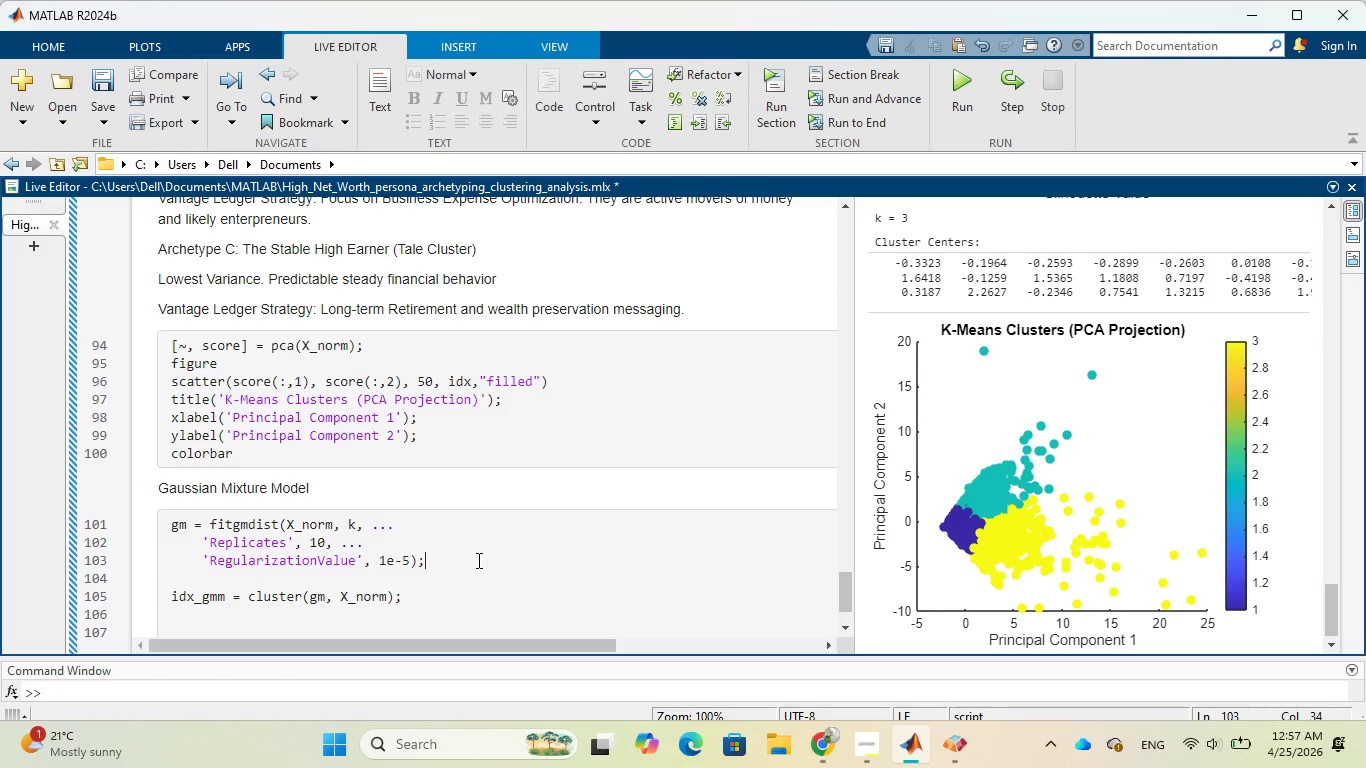 
left_click([477, 560])
 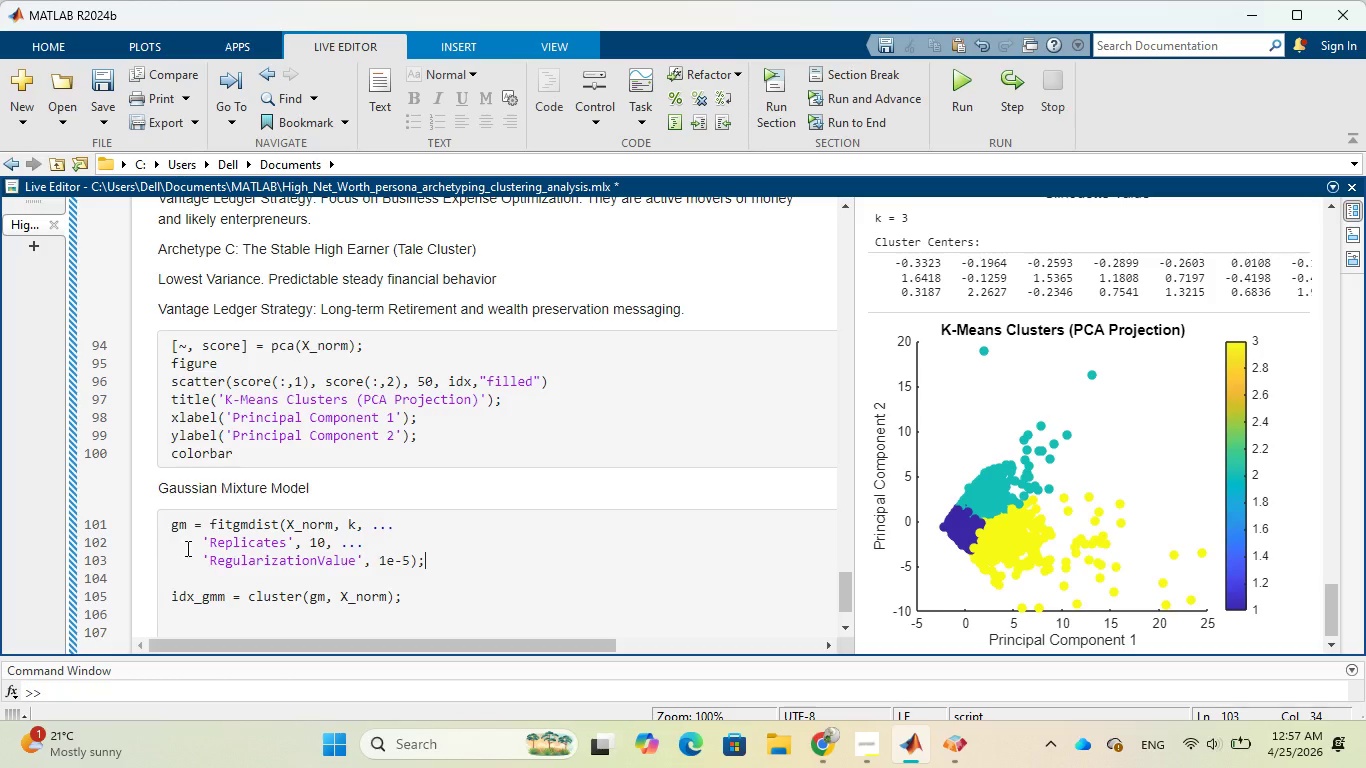 
left_click([179, 548])
 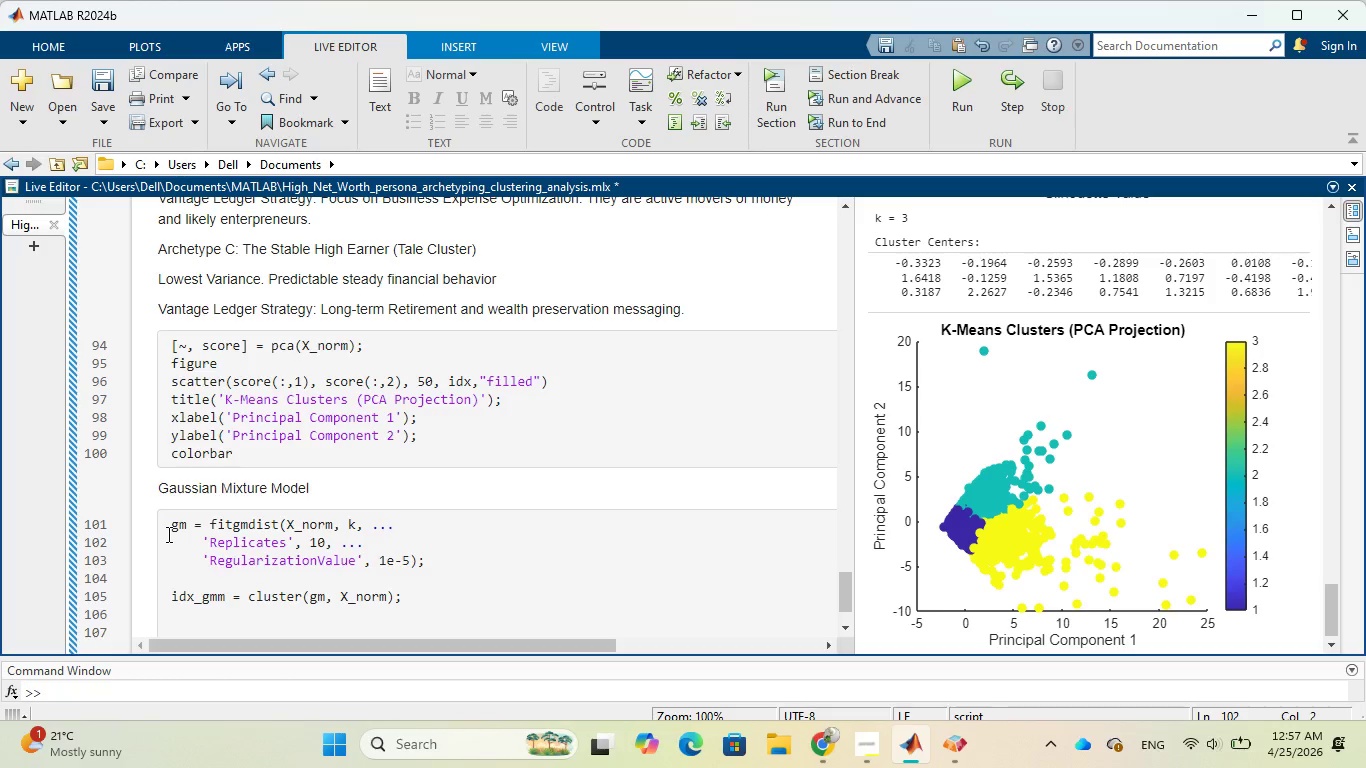 
left_click([167, 533])
 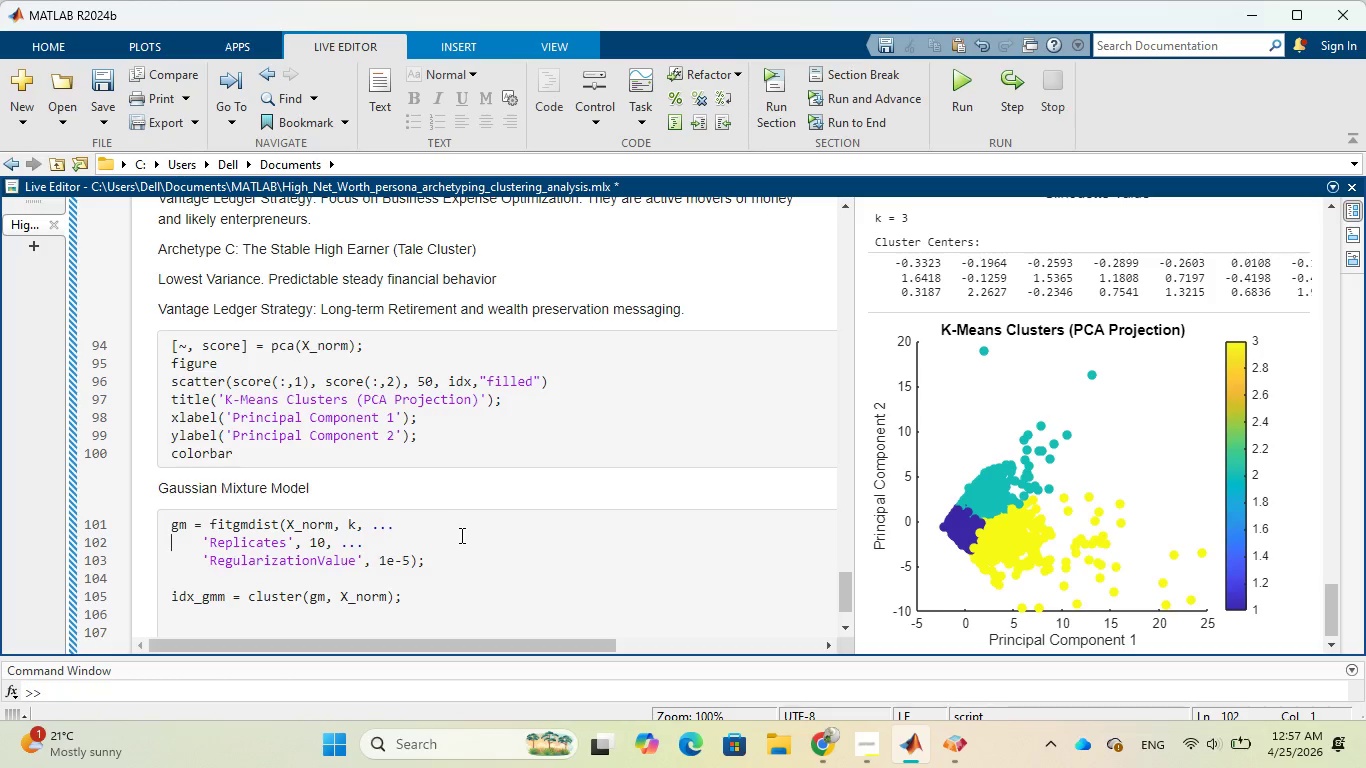 
left_click([465, 537])
 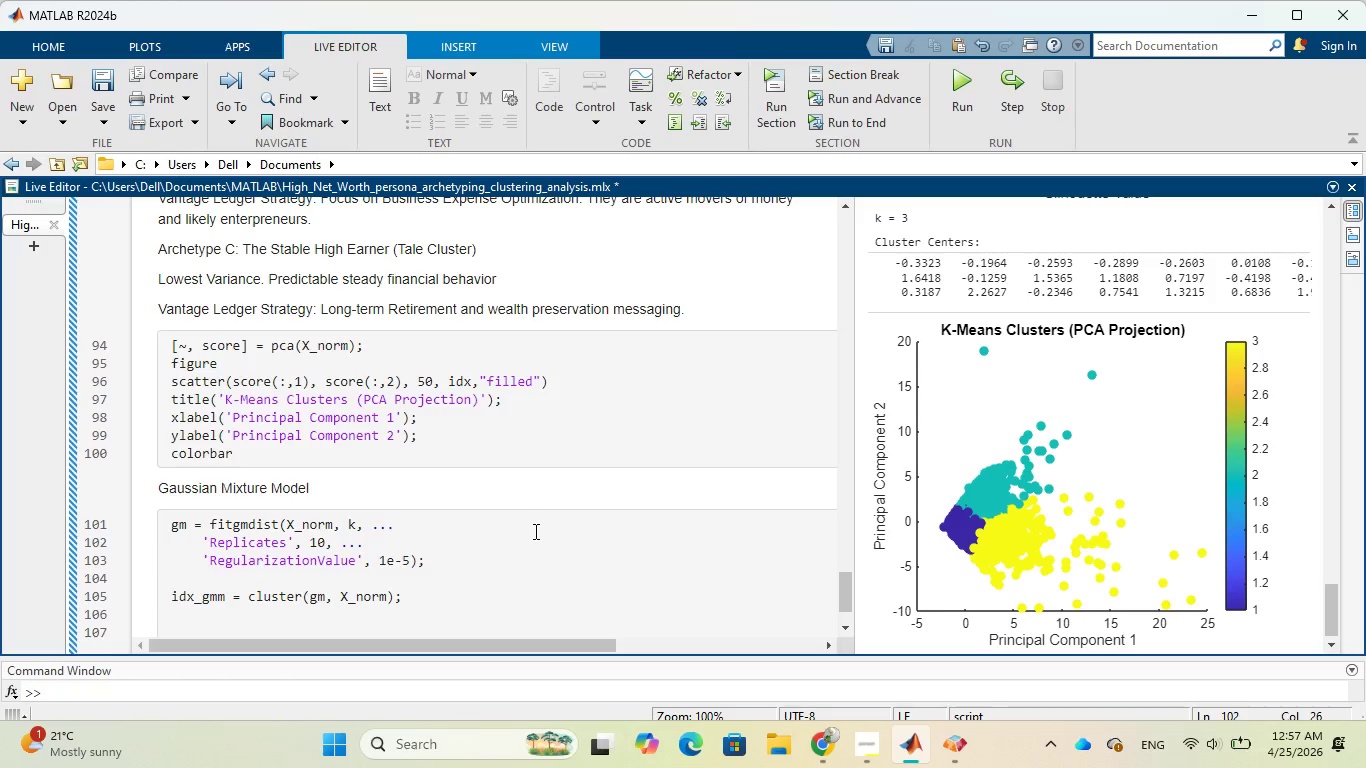 
scroll: coordinate [536, 531], scroll_direction: up, amount: 9.0
 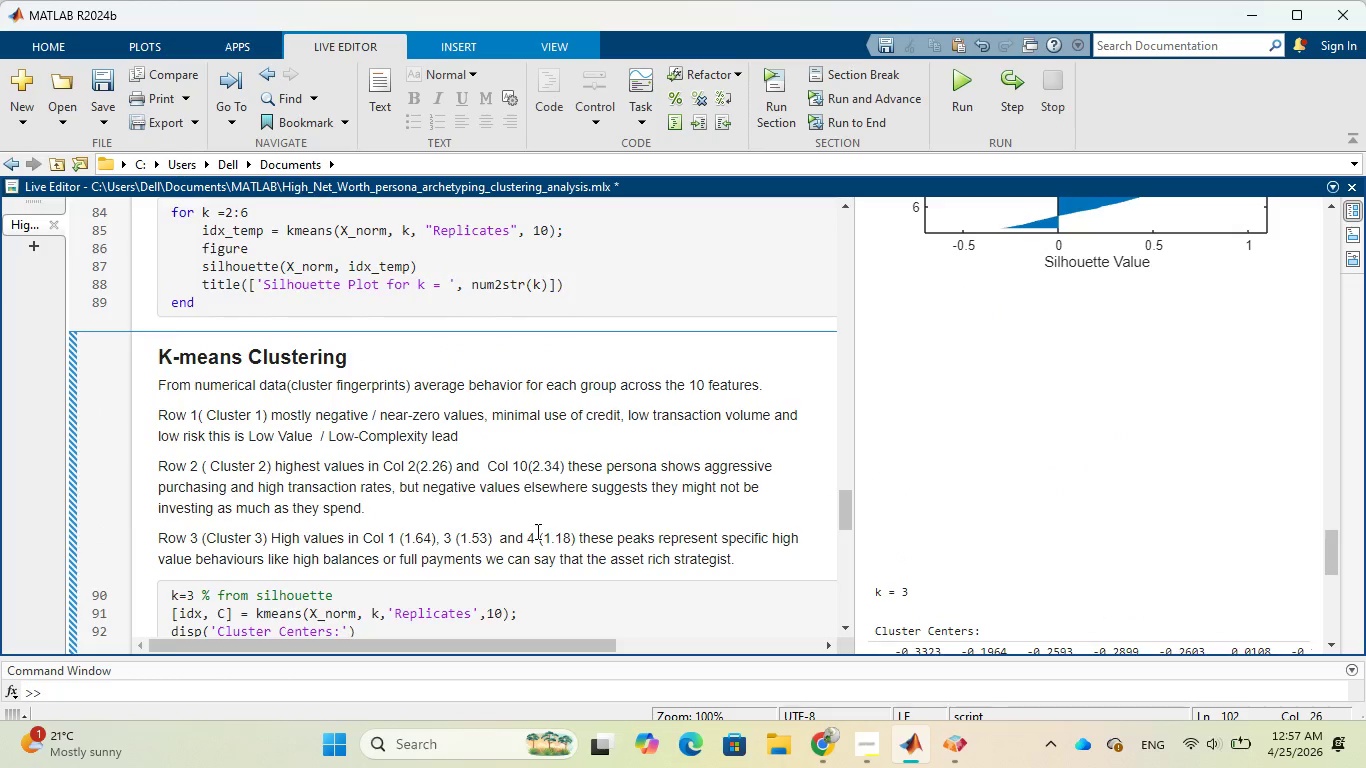 
scroll: coordinate [536, 531], scroll_direction: down, amount: 3.0
 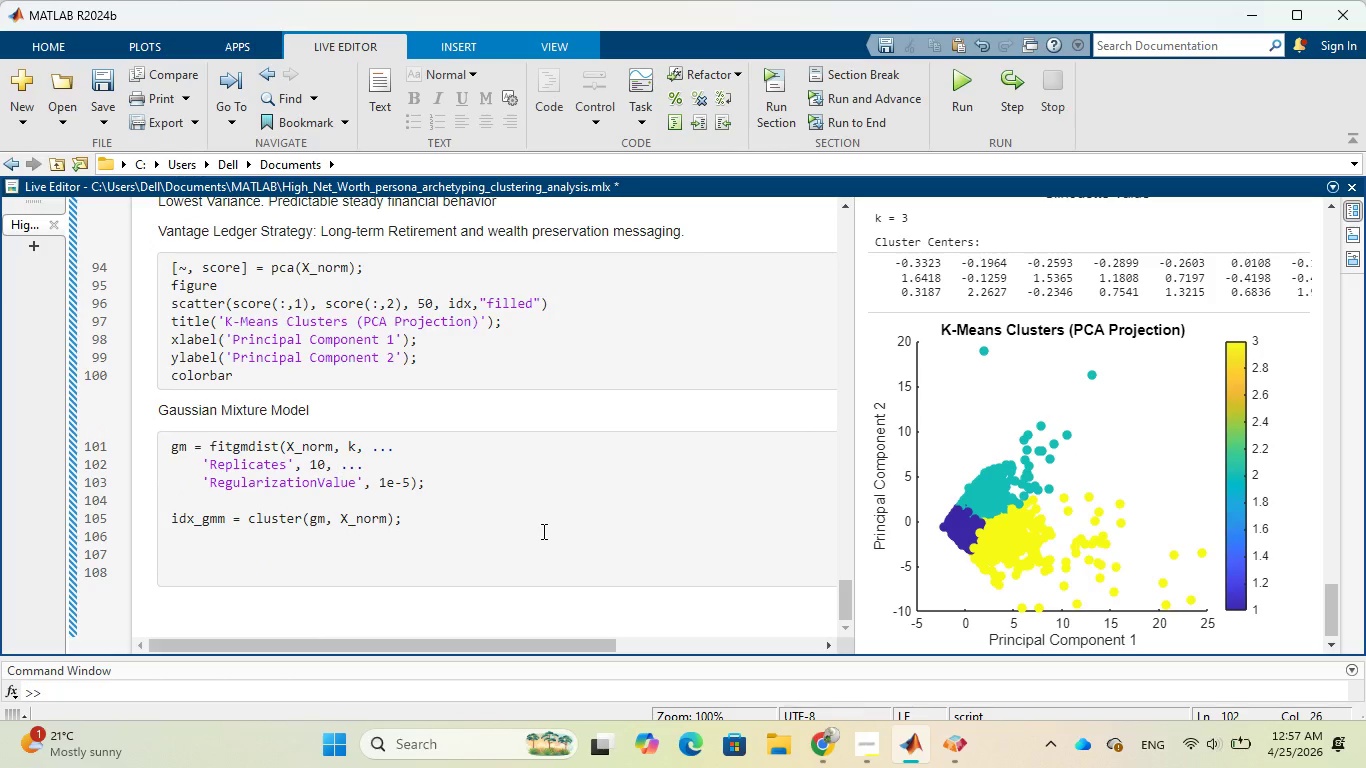 
wait(5.66)
 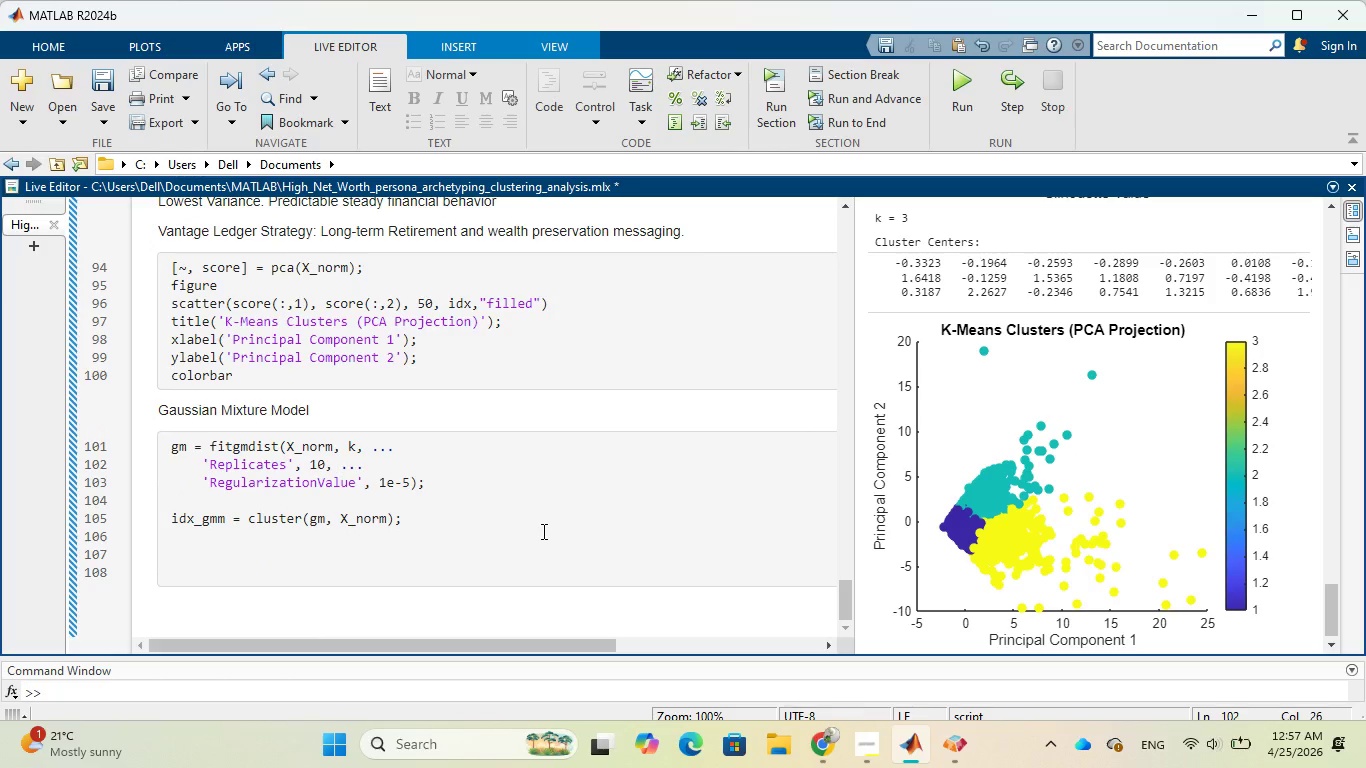 
left_click([783, 109])
 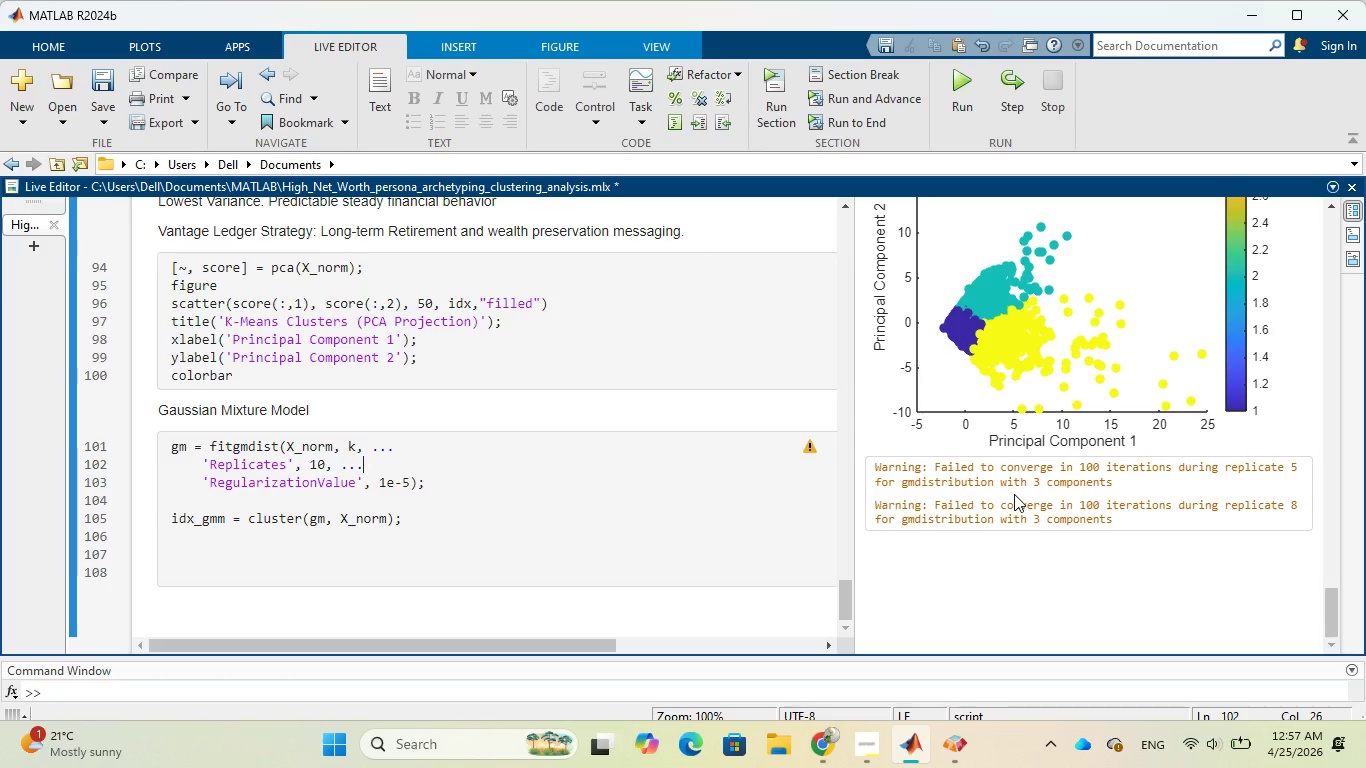 
wait(23.59)
 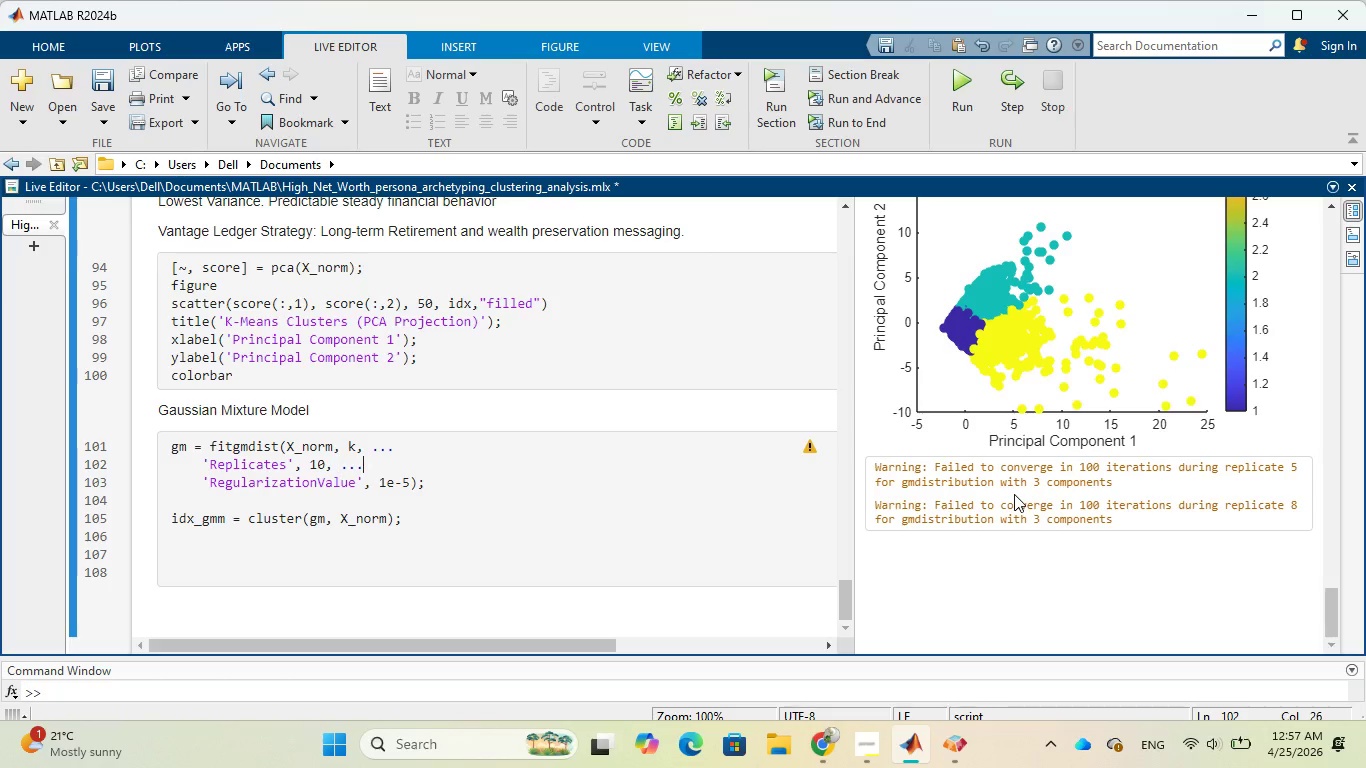 
scroll: coordinate [1013, 484], scroll_direction: up, amount: 2.0
 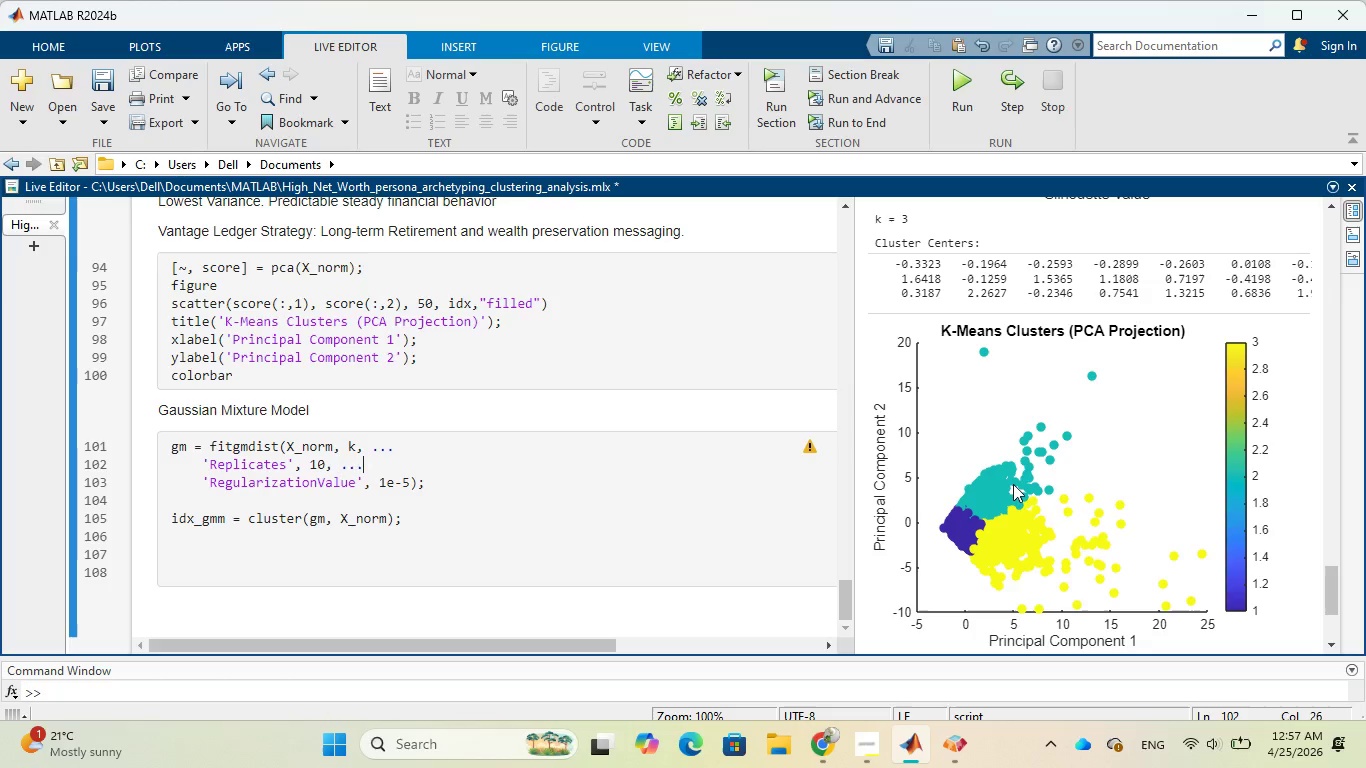 
wait(7.97)
 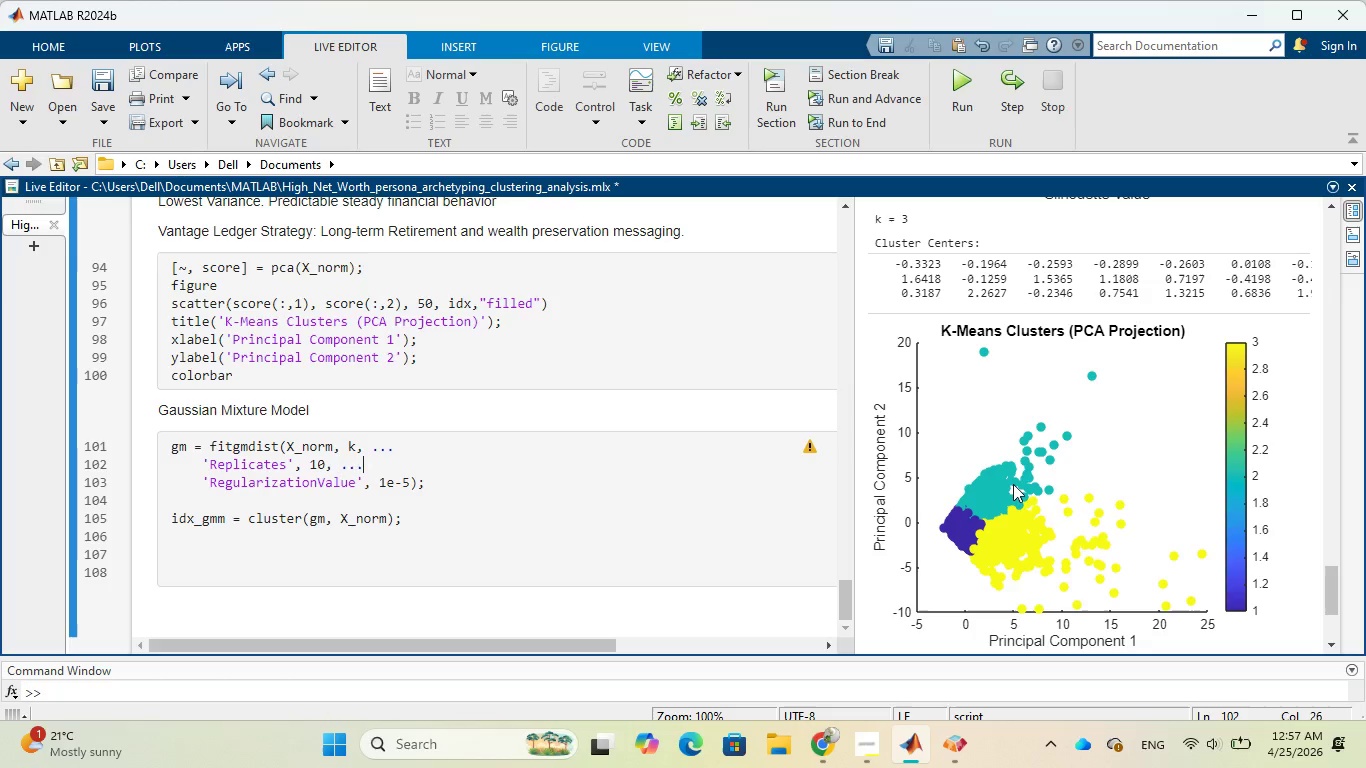 
scroll: coordinate [1013, 484], scroll_direction: down, amount: 1.0
 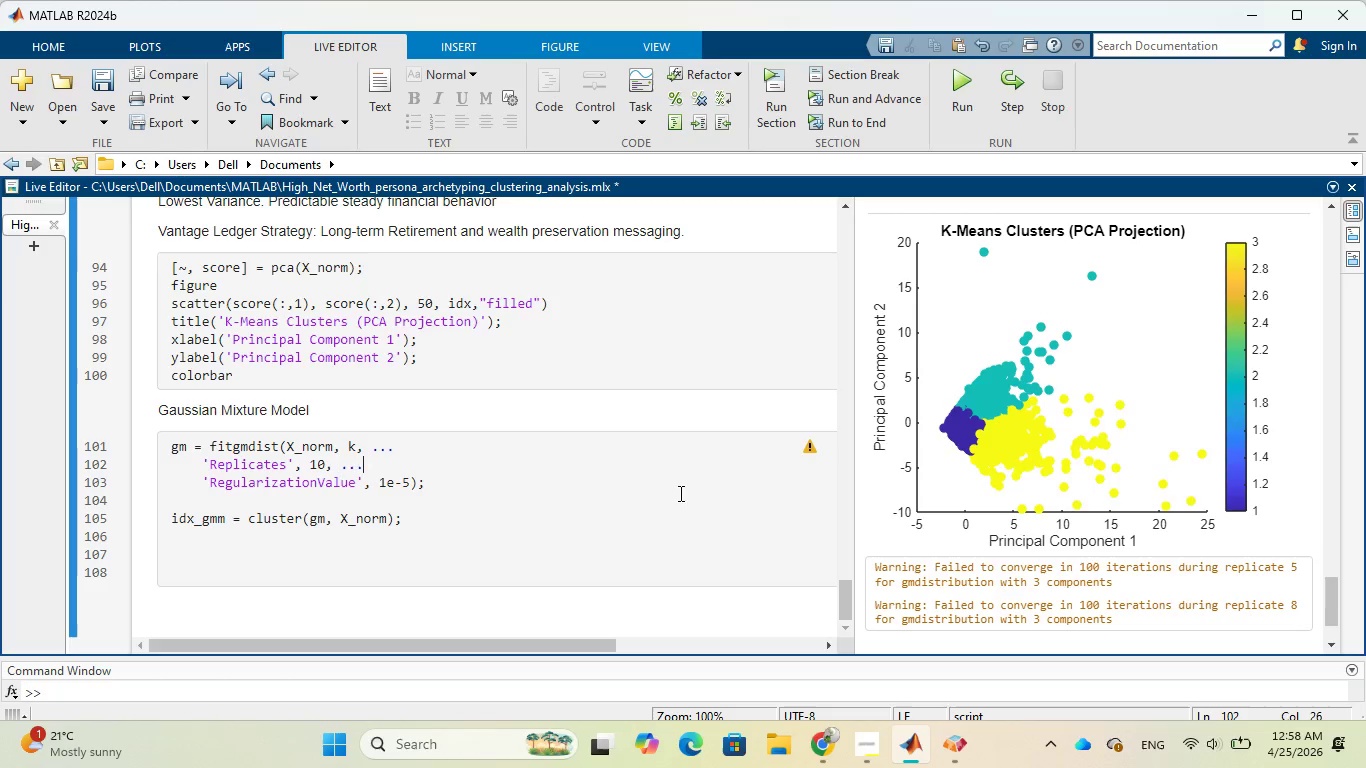 
left_click([698, 506])
 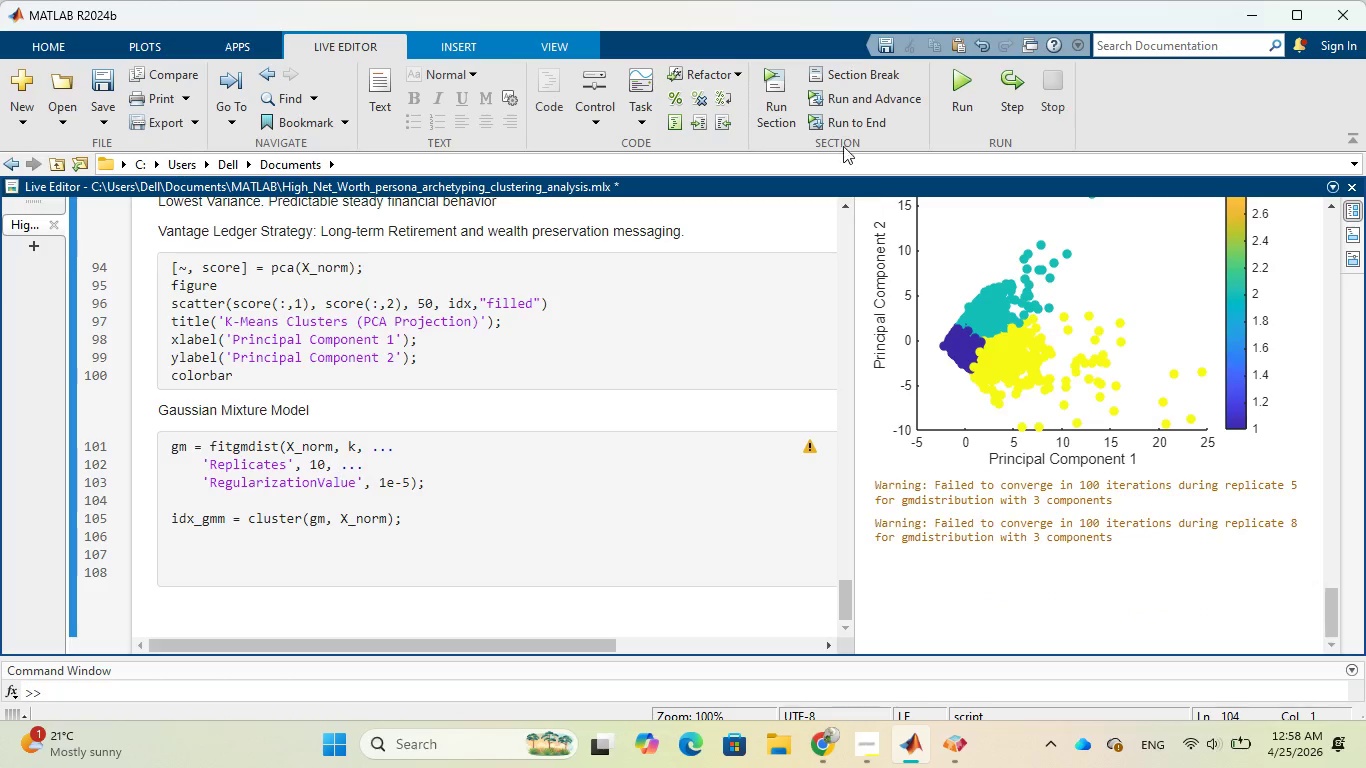 
left_click([769, 100])
 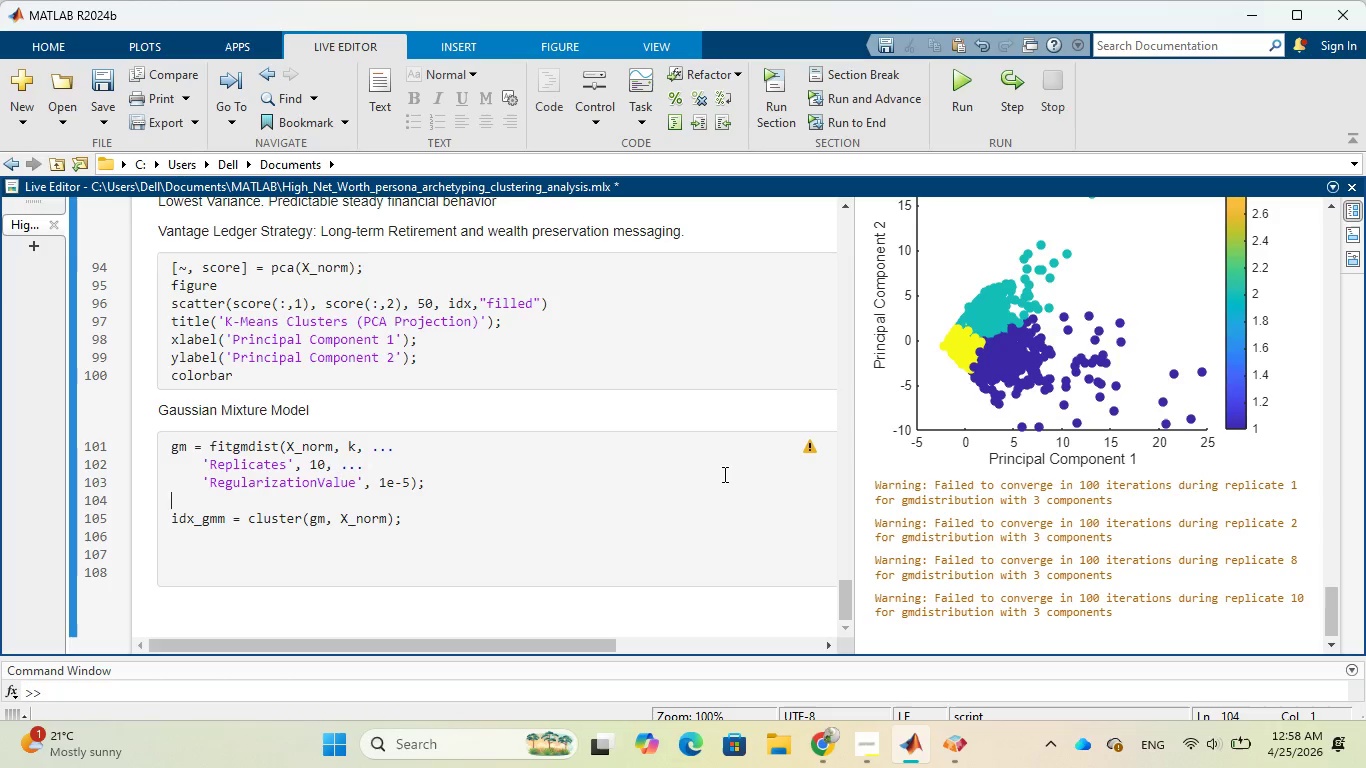 
wait(33.61)
 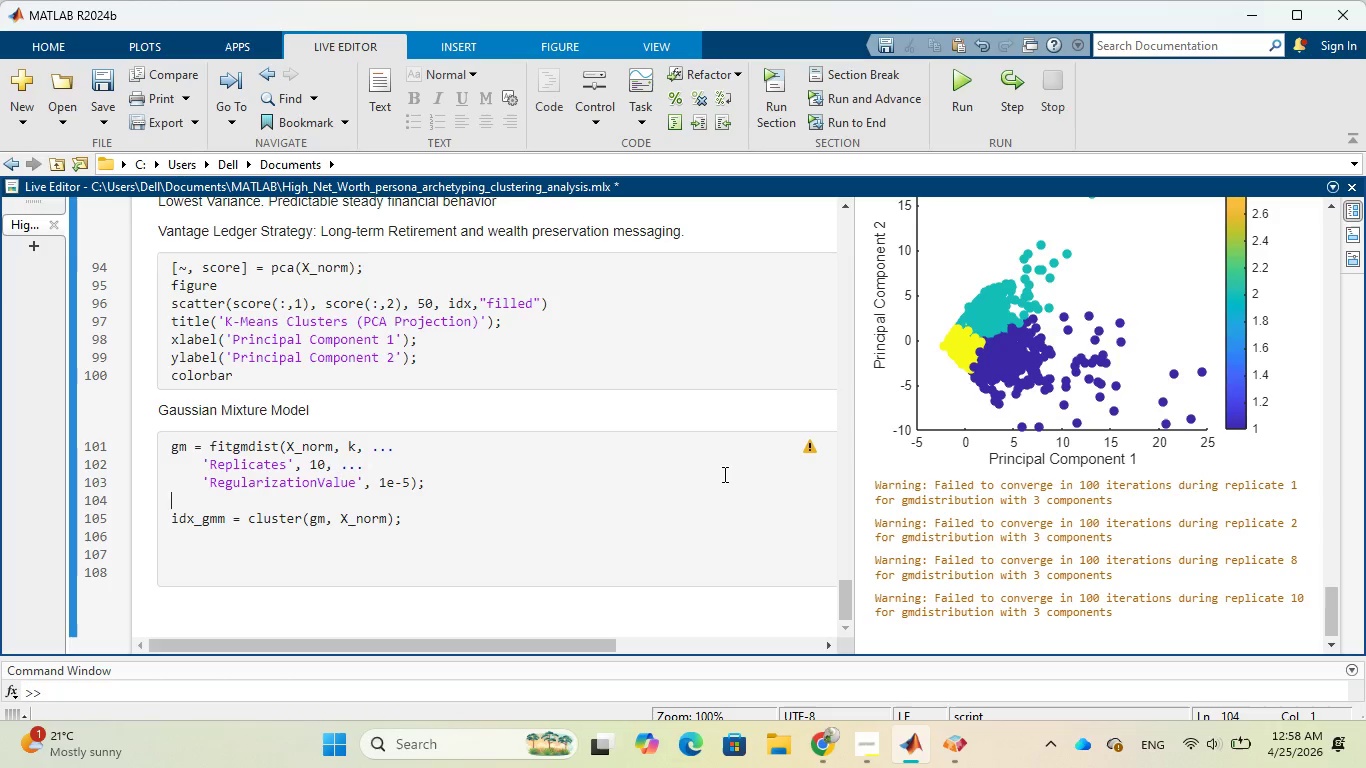 
scroll: coordinate [938, 416], scroll_direction: up, amount: 2.0
 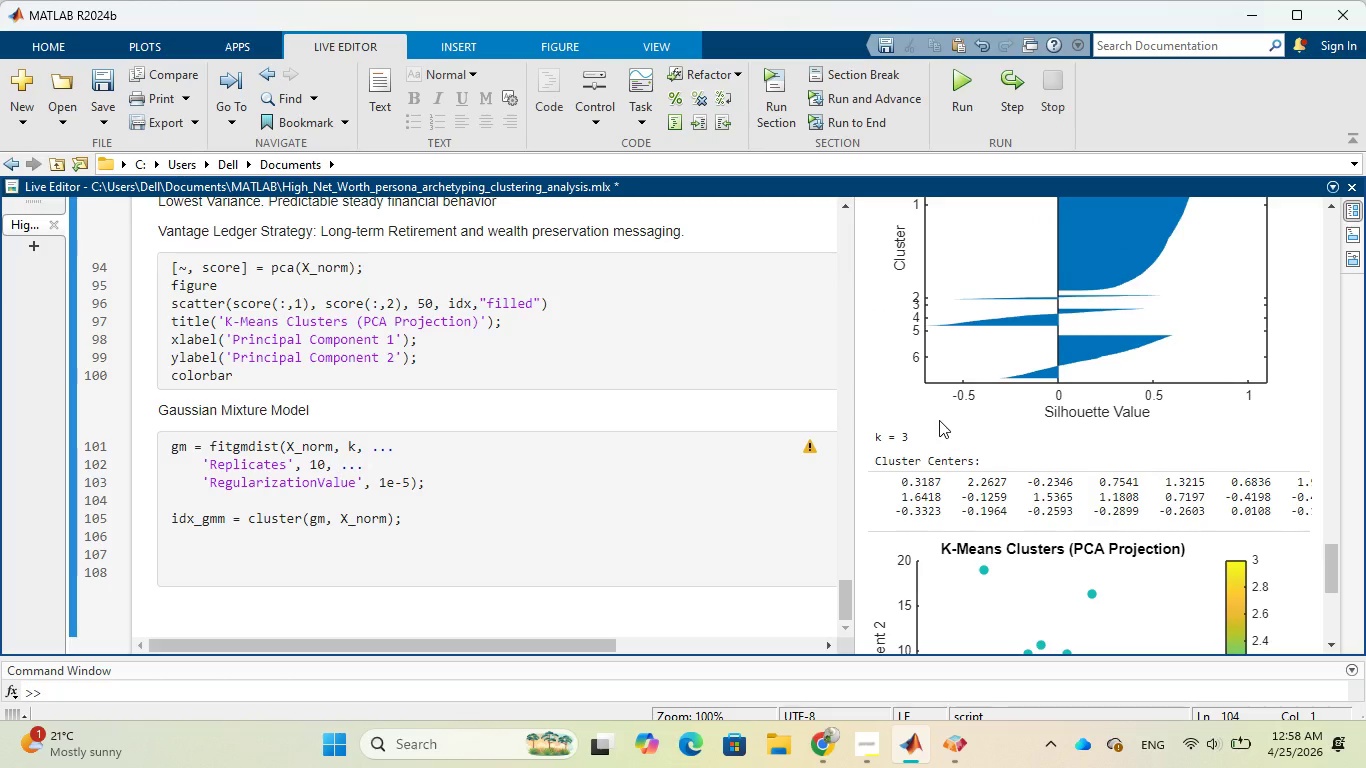 
scroll: coordinate [939, 420], scroll_direction: down, amount: 1.0
 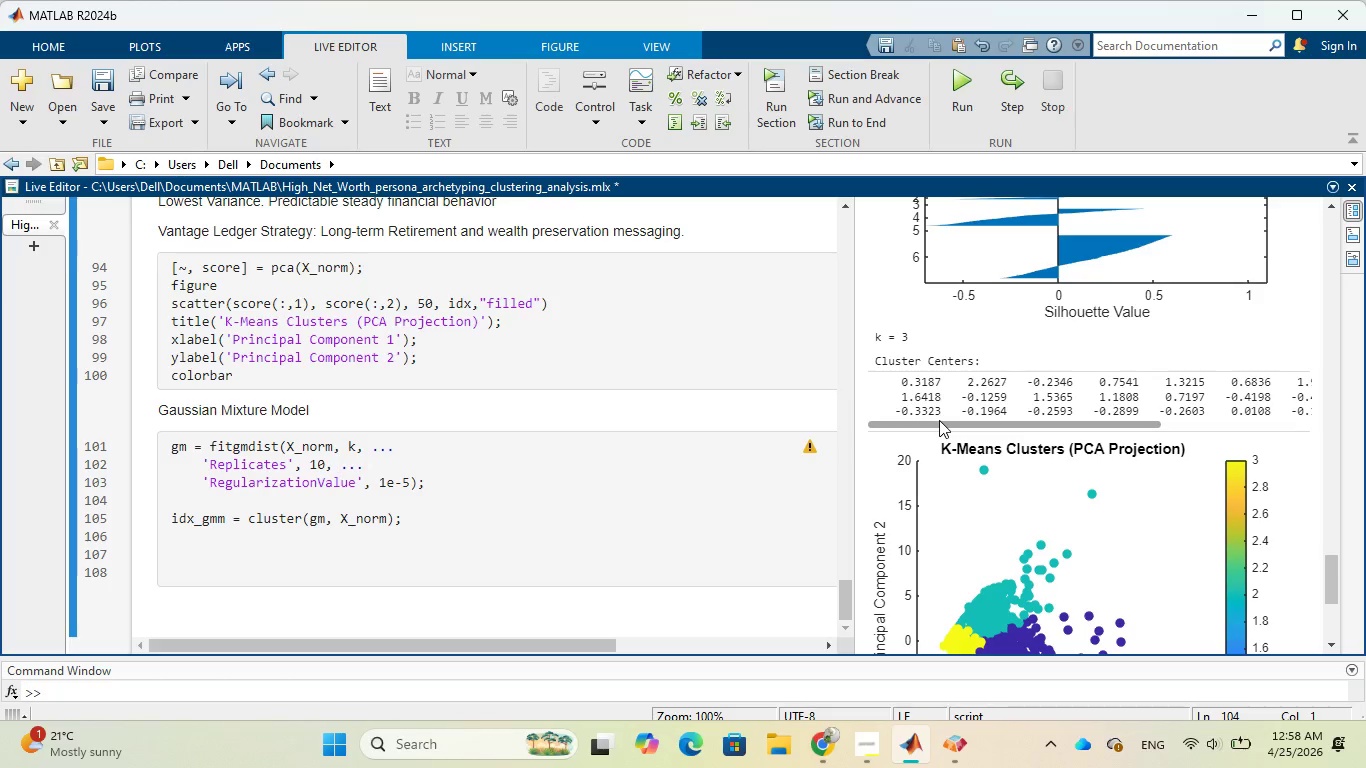 
wait(19.42)
 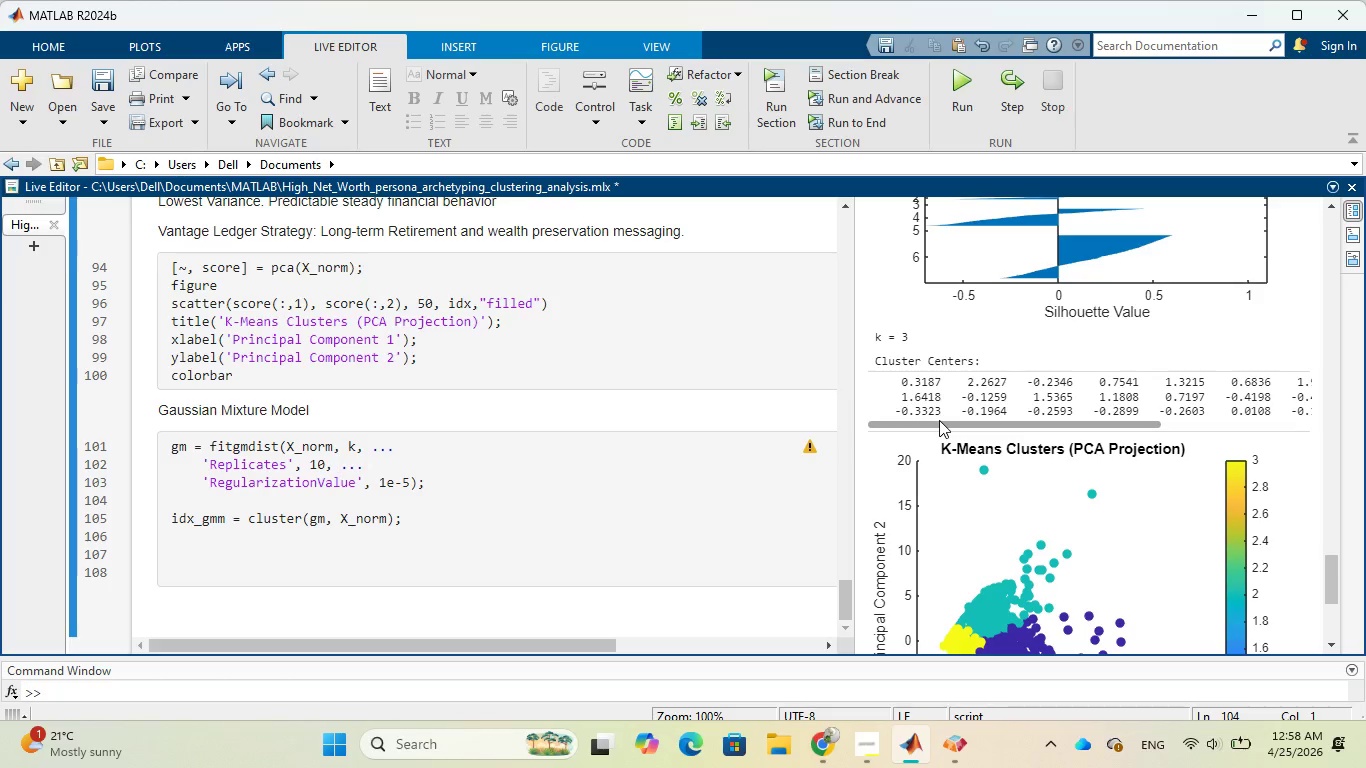 
scroll: coordinate [1018, 499], scroll_direction: down, amount: 6.0
 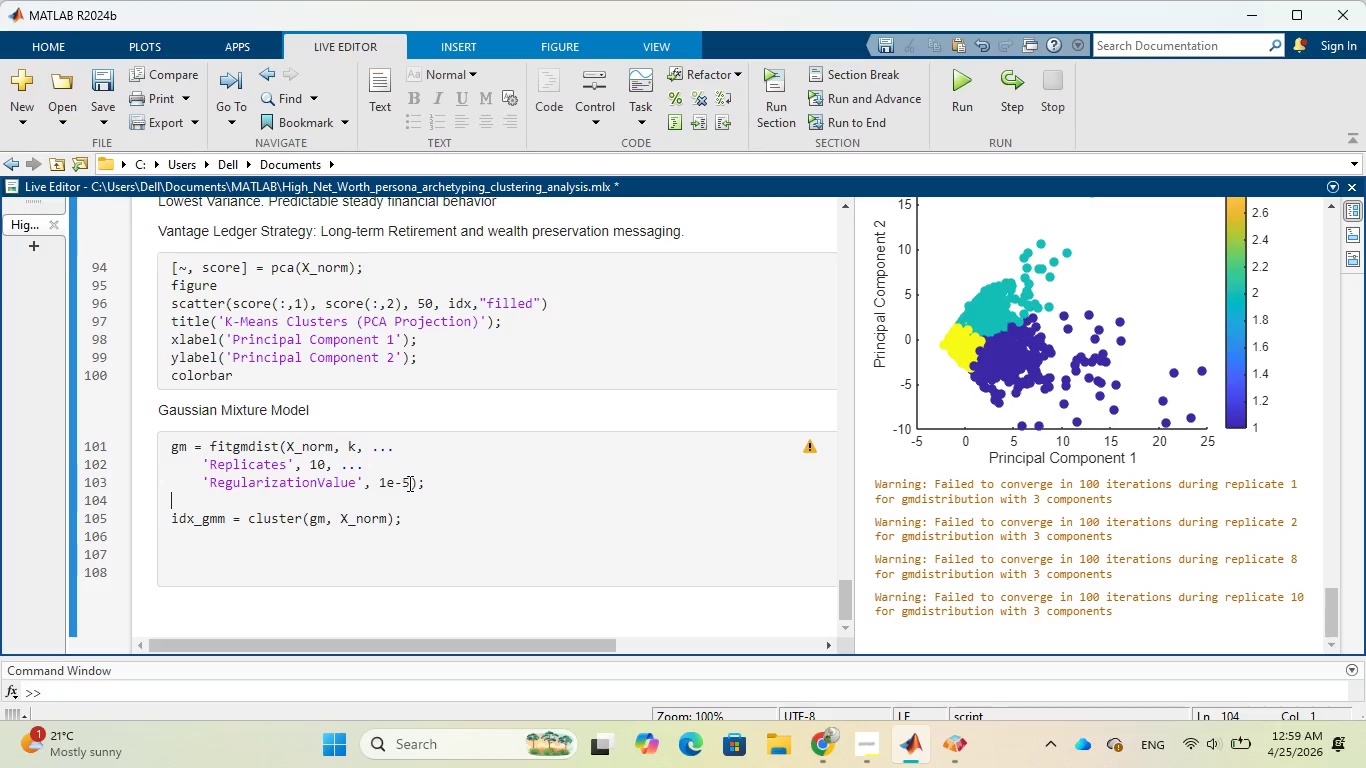 
left_click([409, 482])
 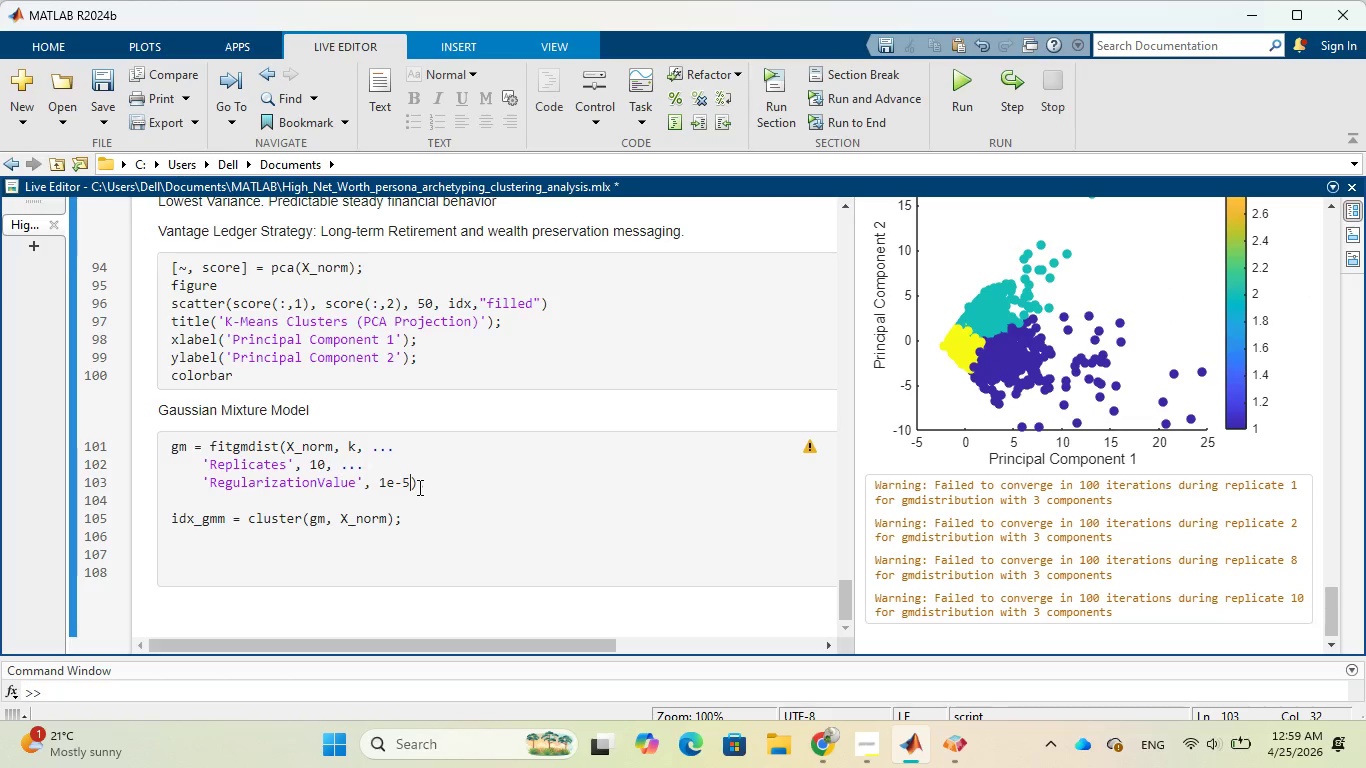 
key(Comma)
 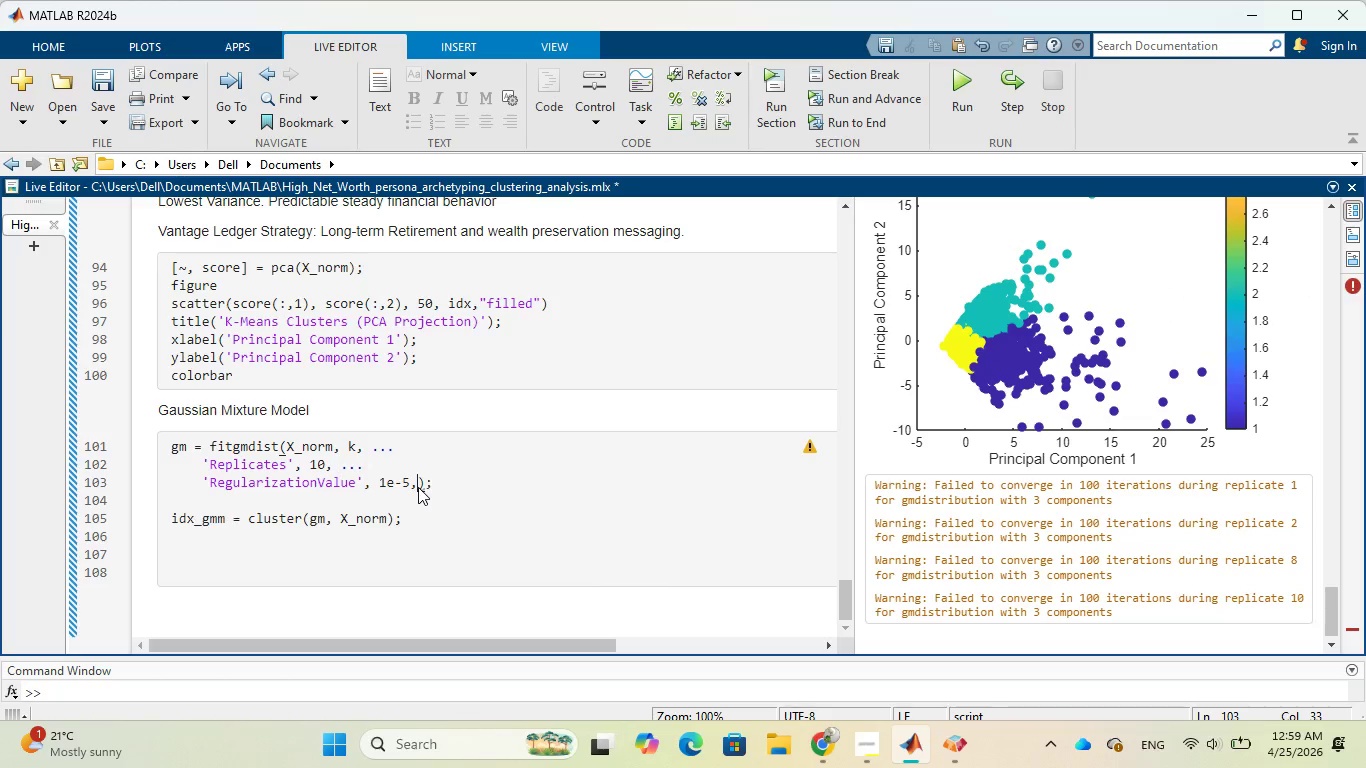 
key(Space)
 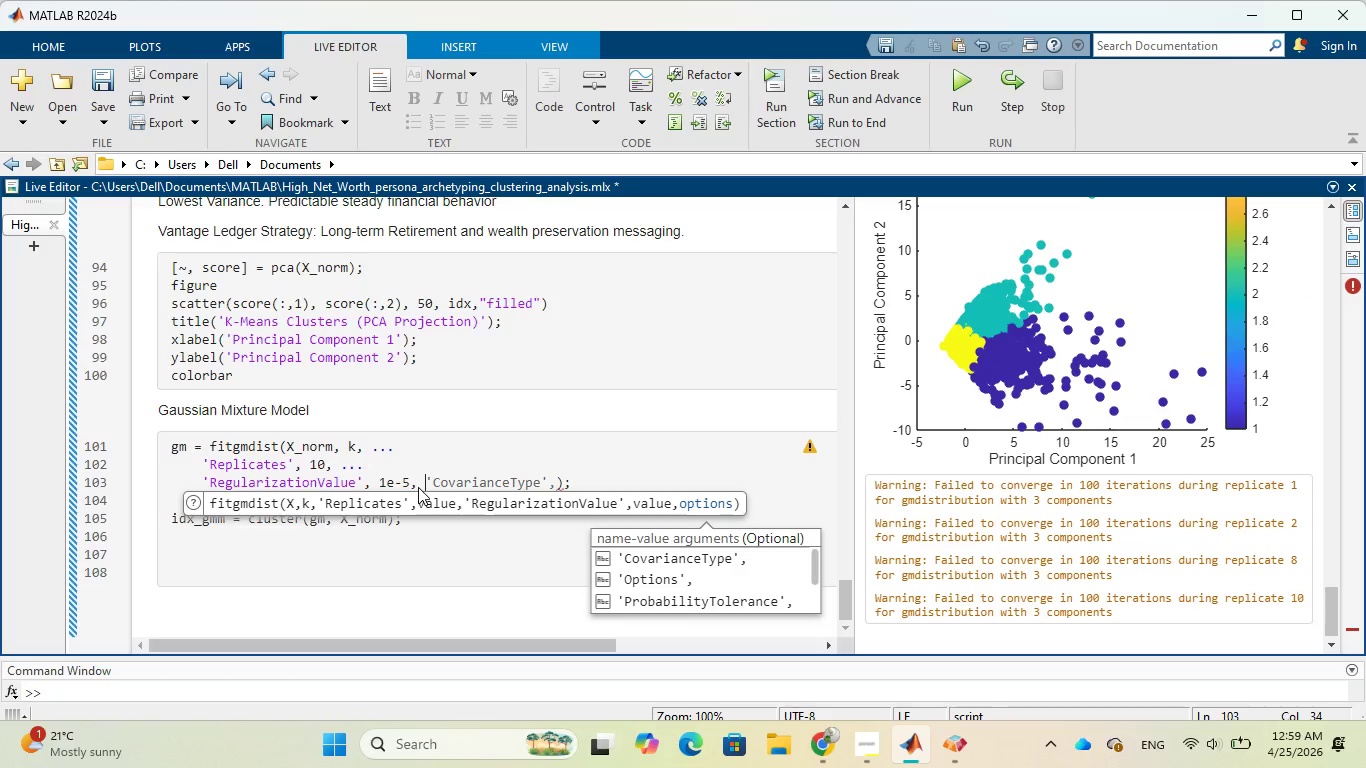 
key(Period)
 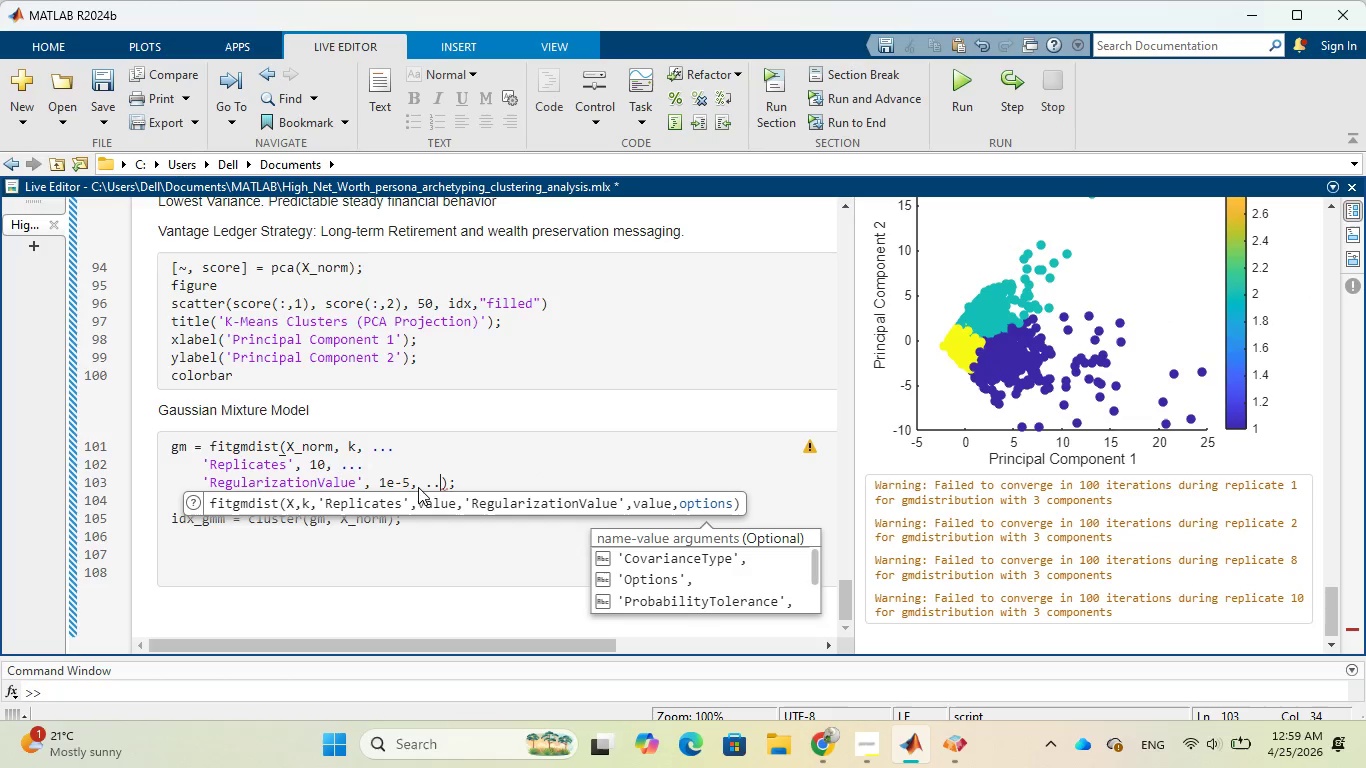 
key(Period)
 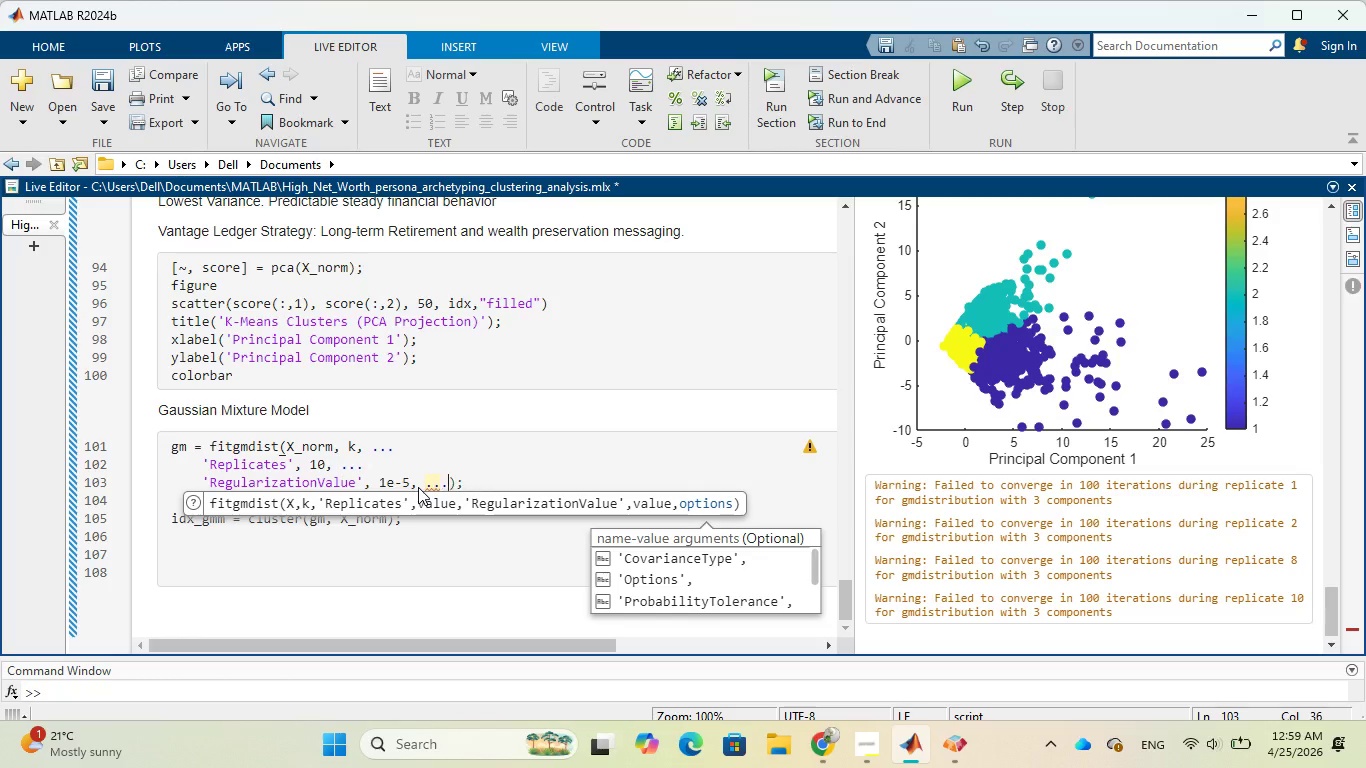 
key(Period)
 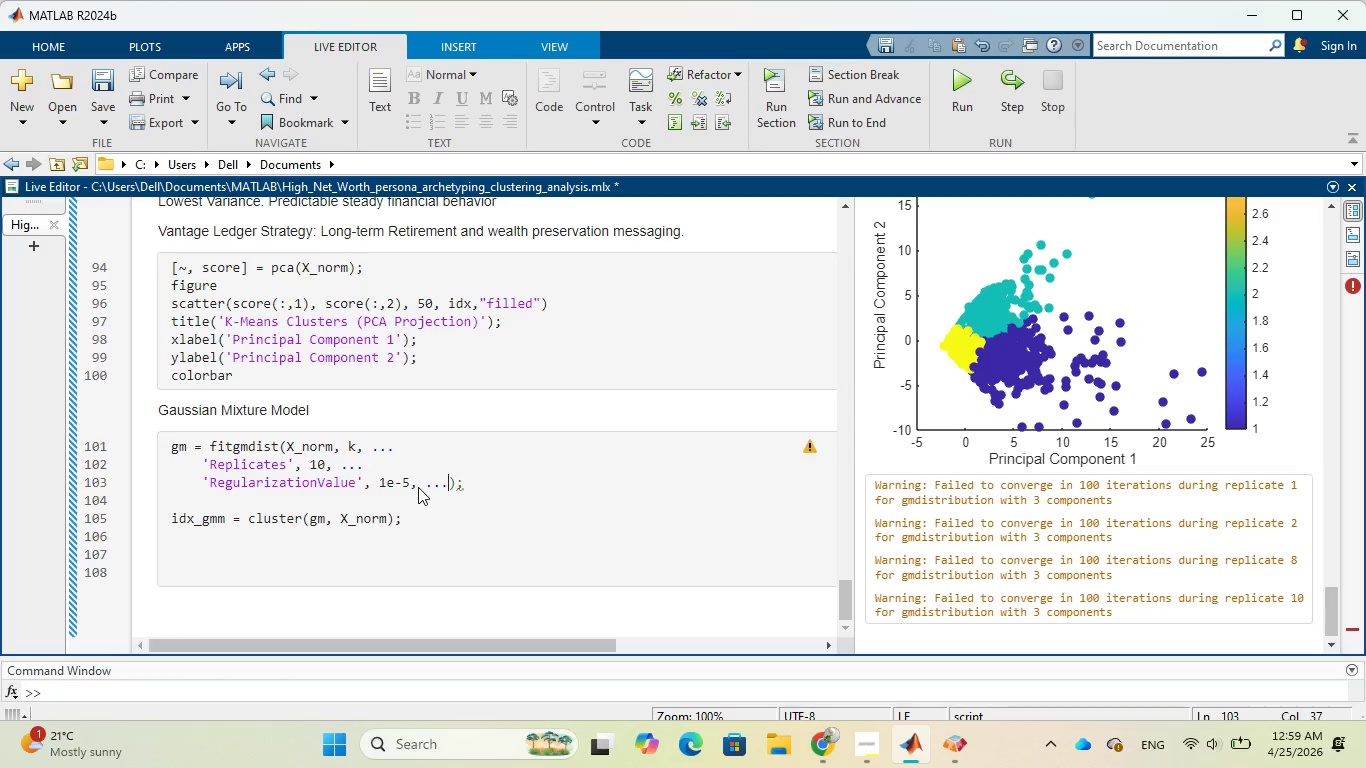 
key(Enter)
 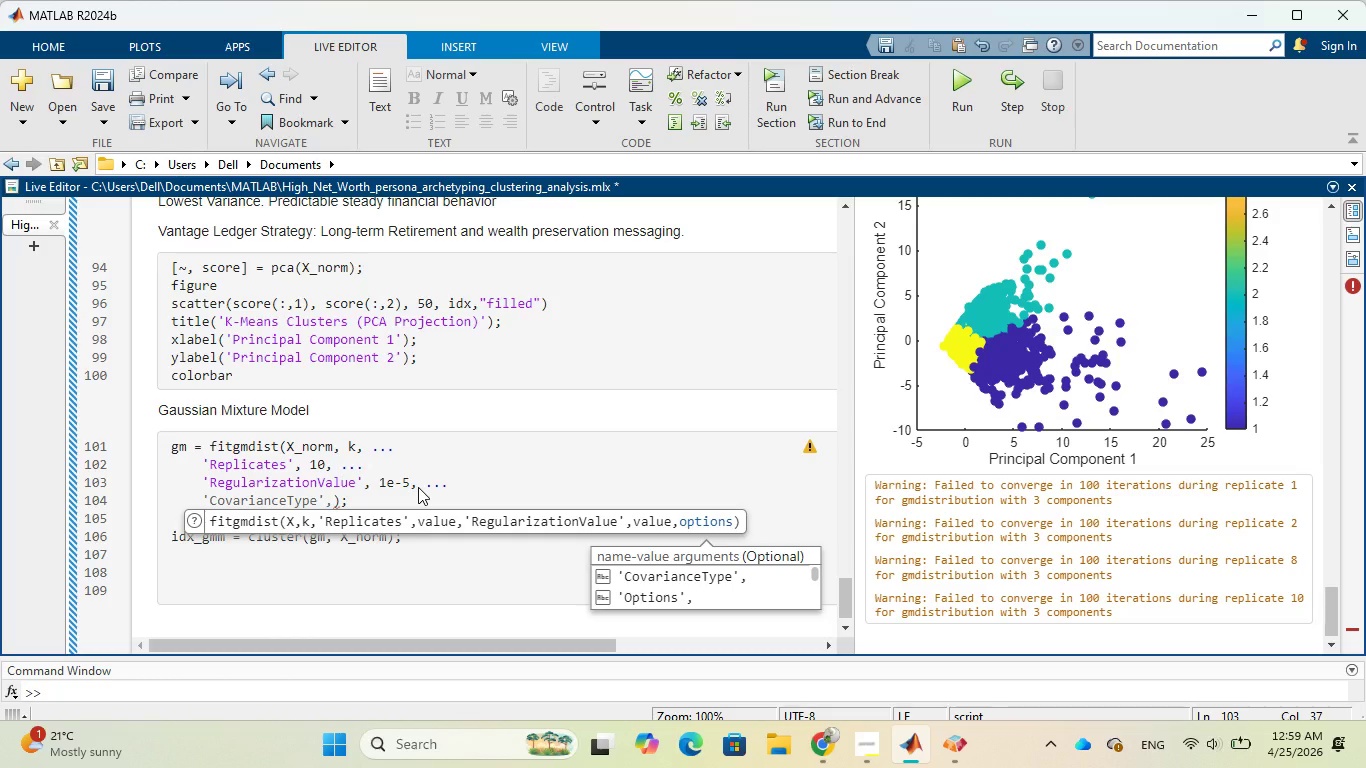 
wait(6.7)
 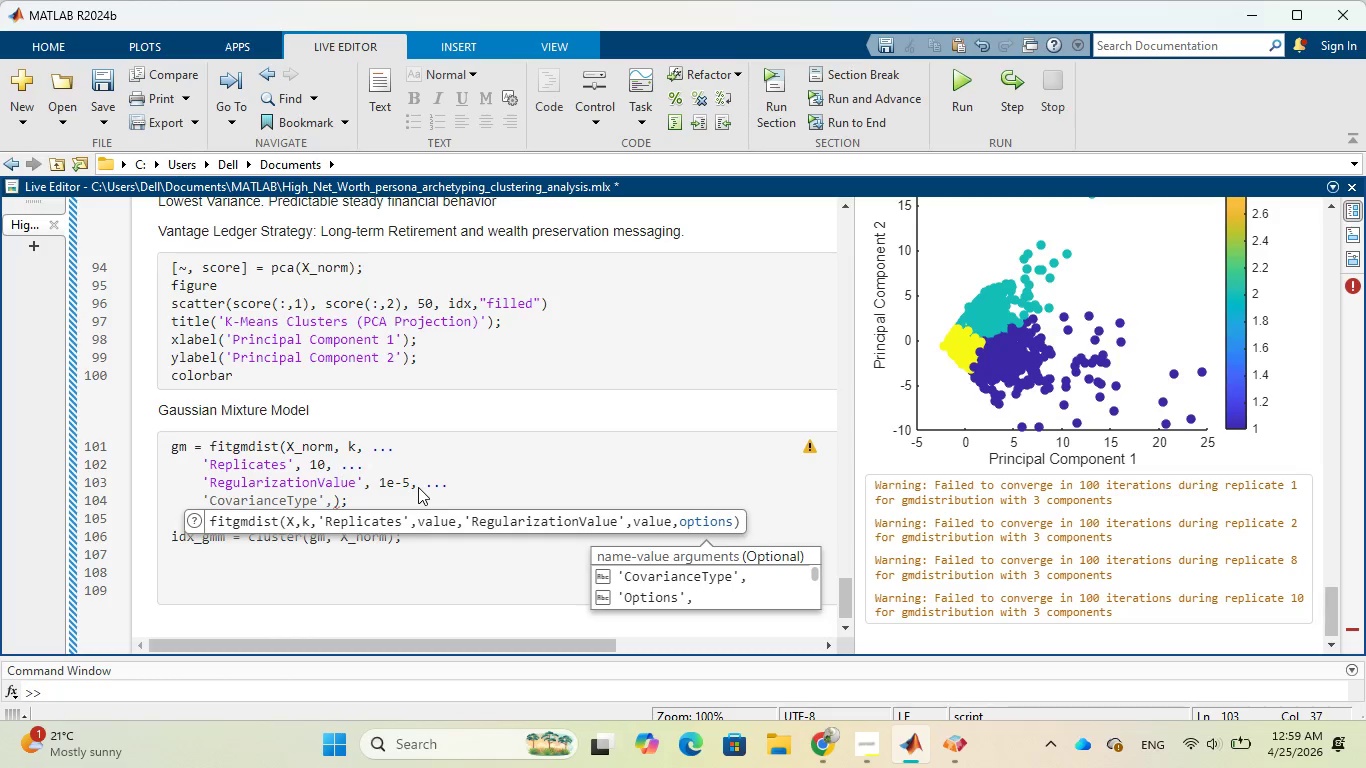 
key(Quote)
 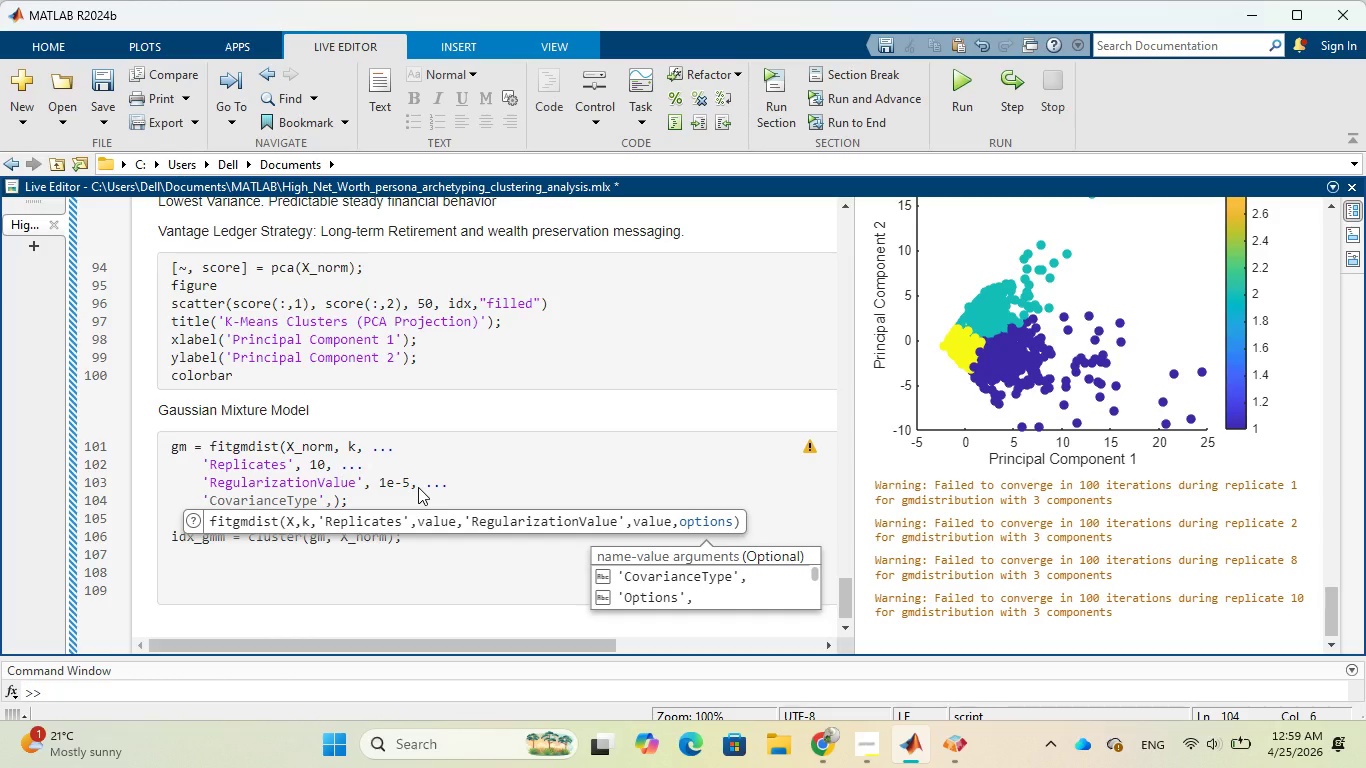 
key(CapsLock)
 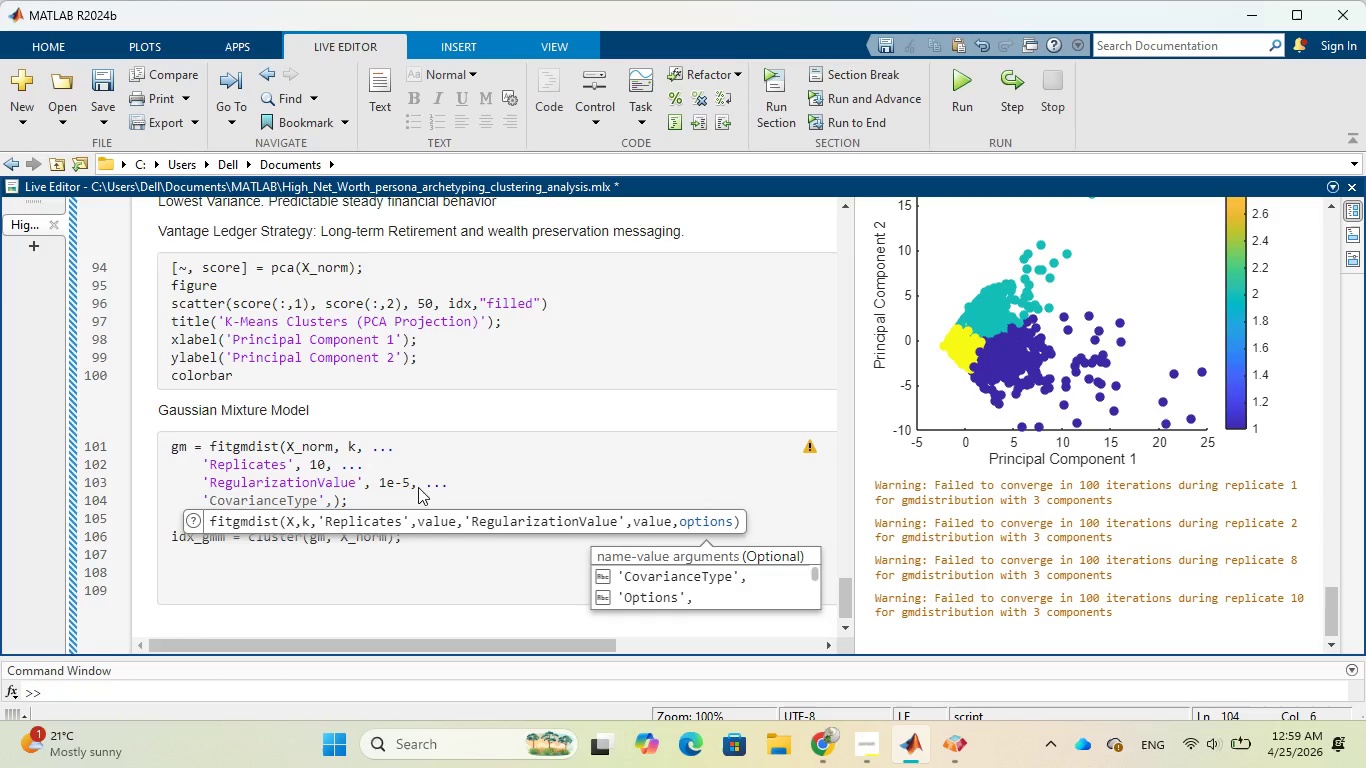 
key(O)
 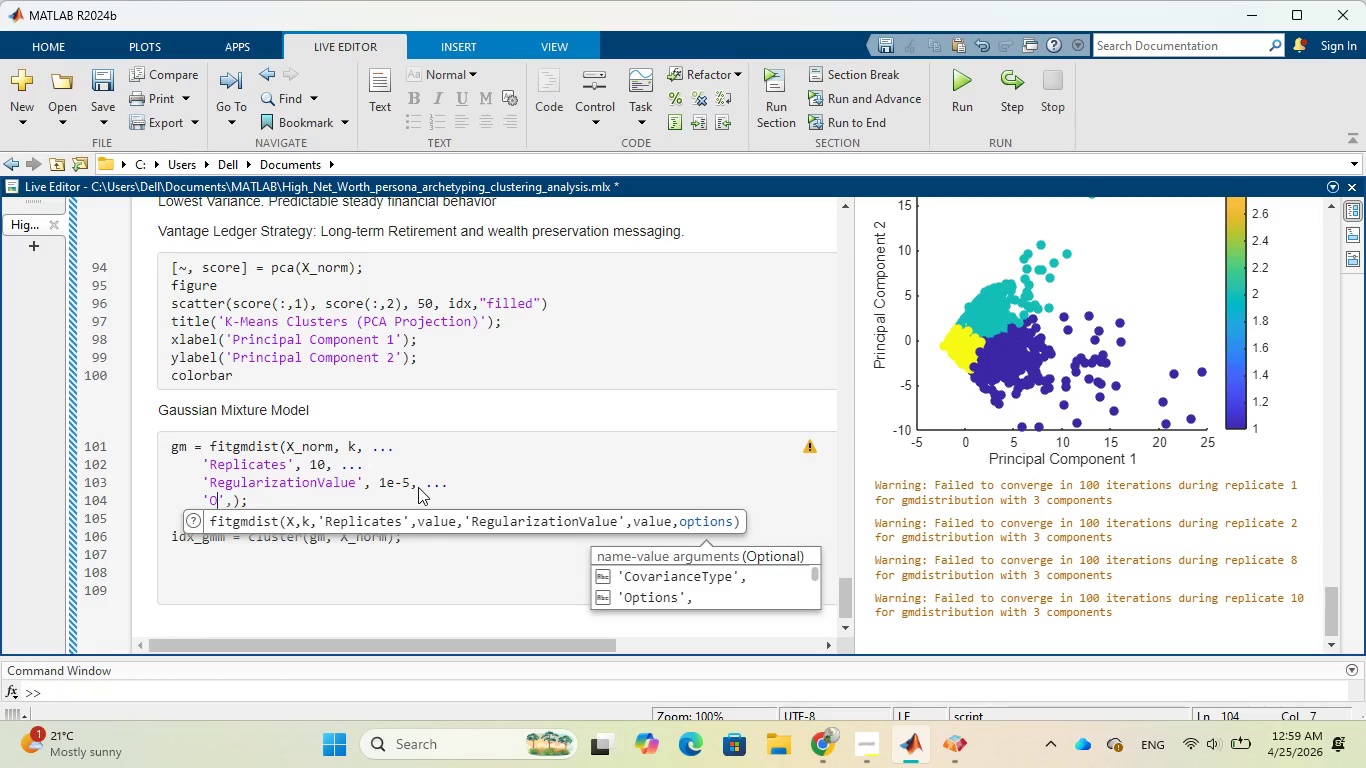 
key(CapsLock)
 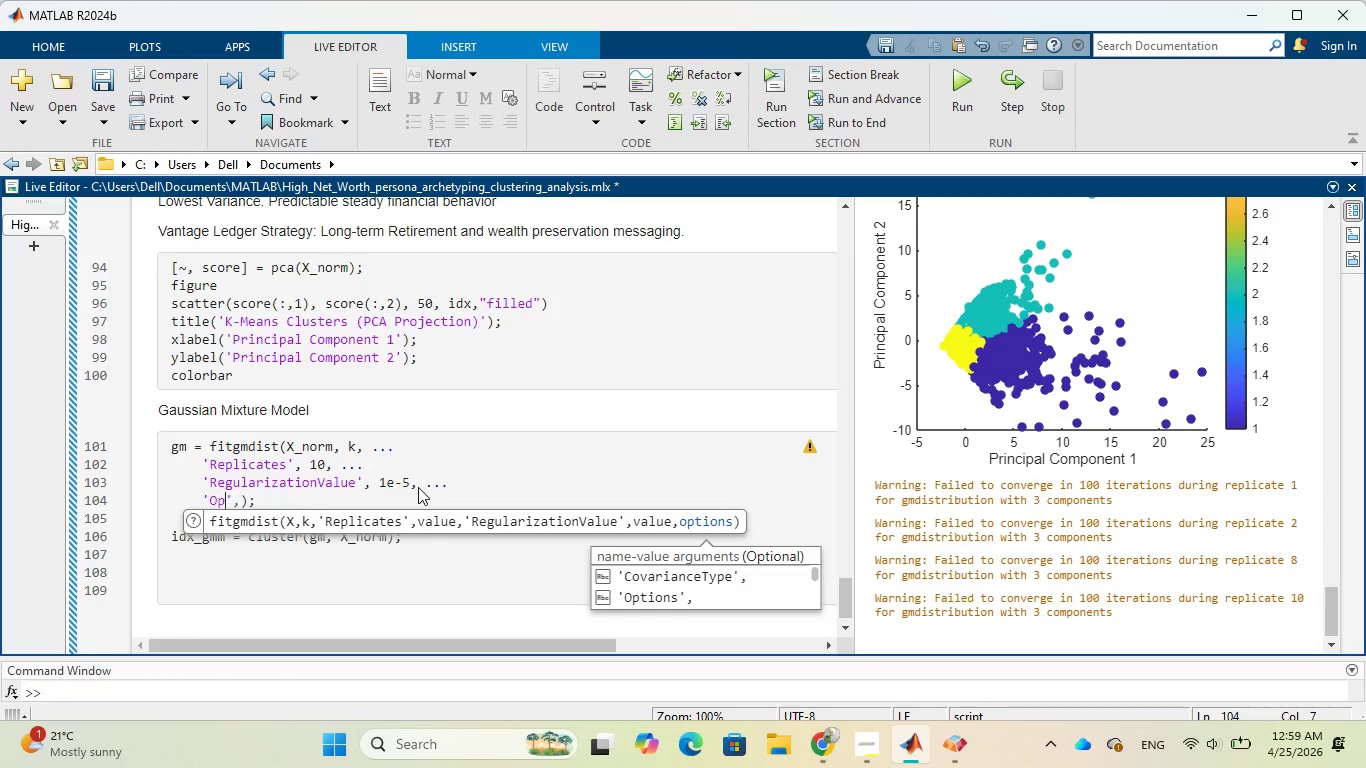 
key(P)
 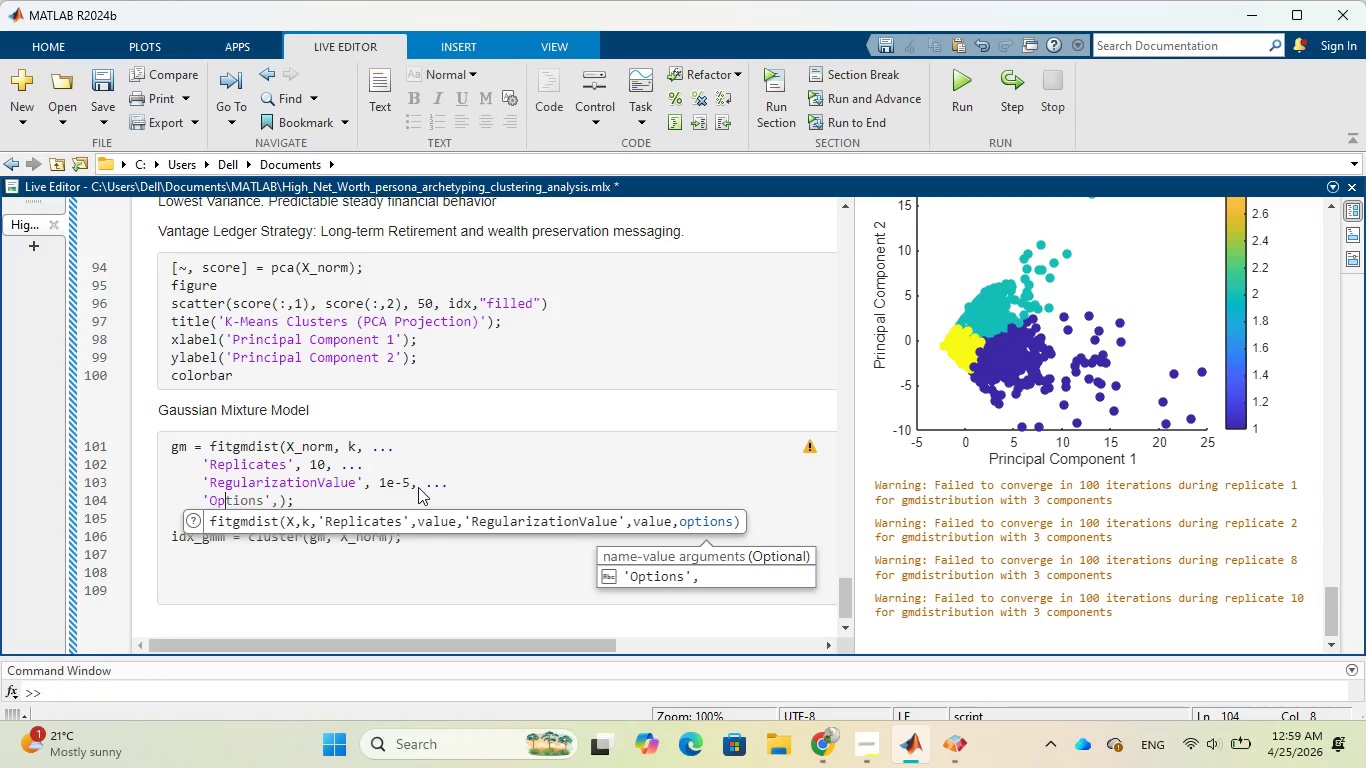 
hold_key(key=Tab, duration=0.31)
 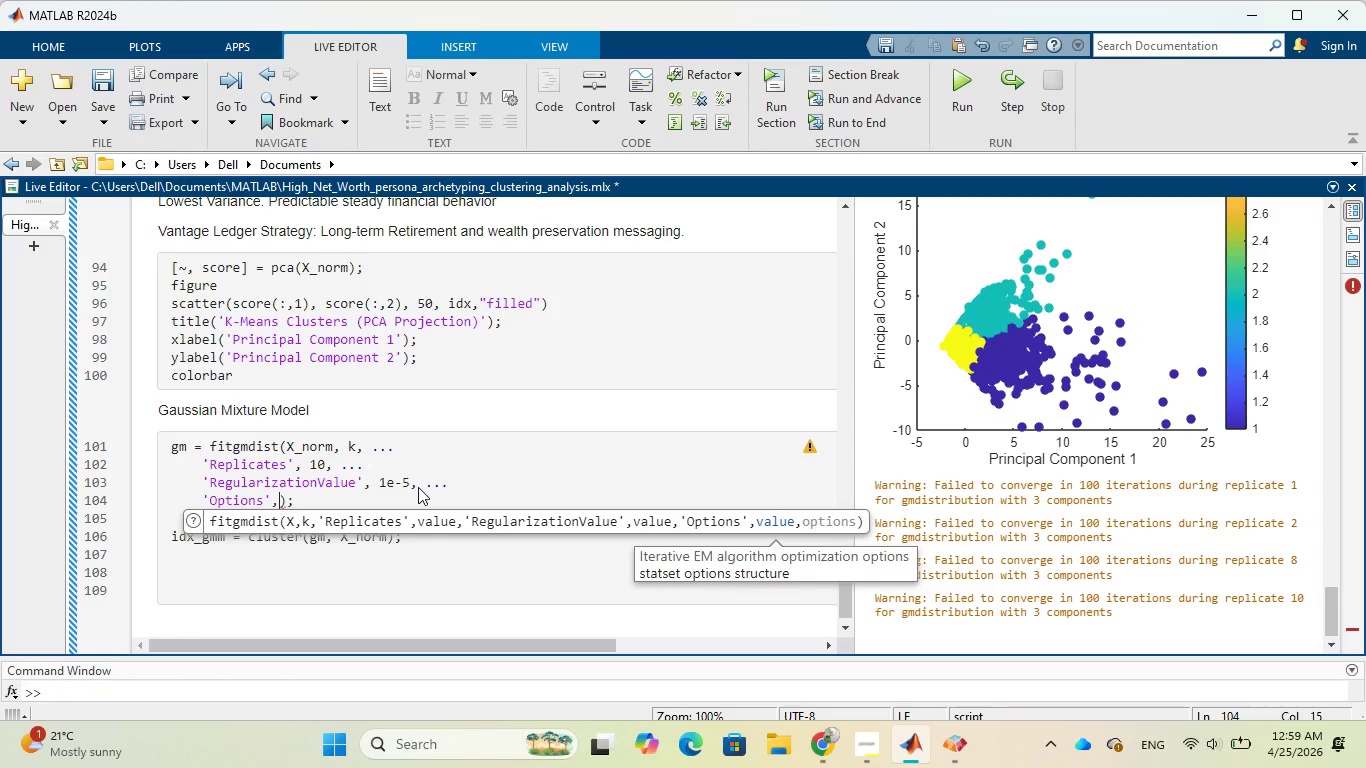 
wait(6.55)
 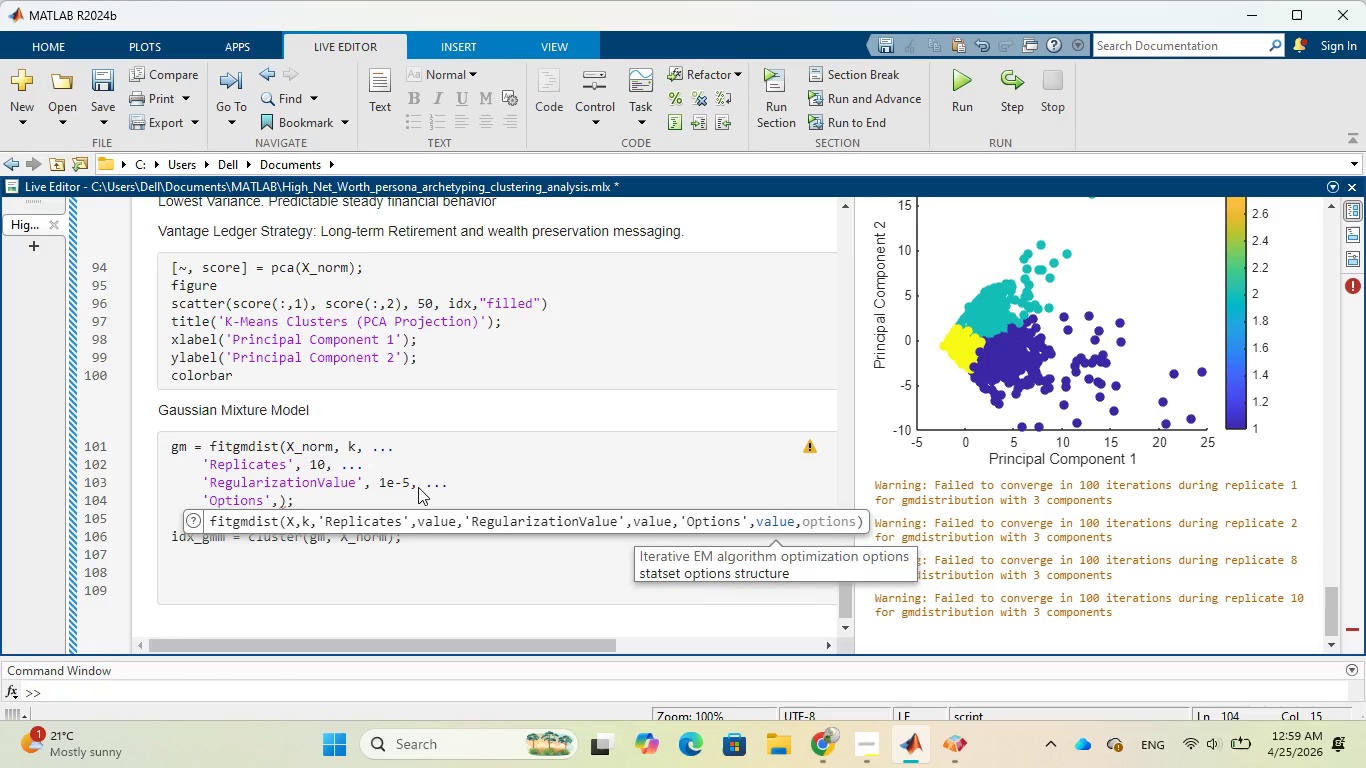 
type(statset)
 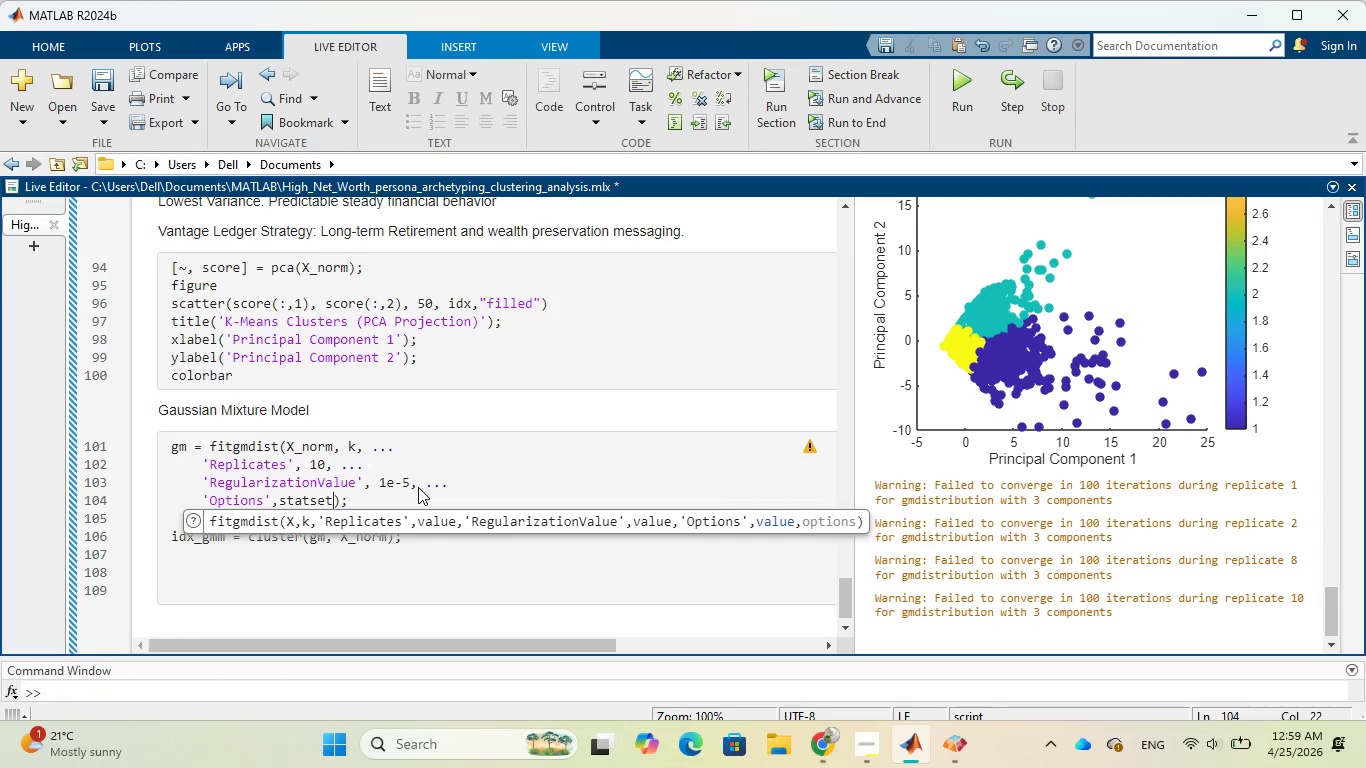 
type((MAX)
 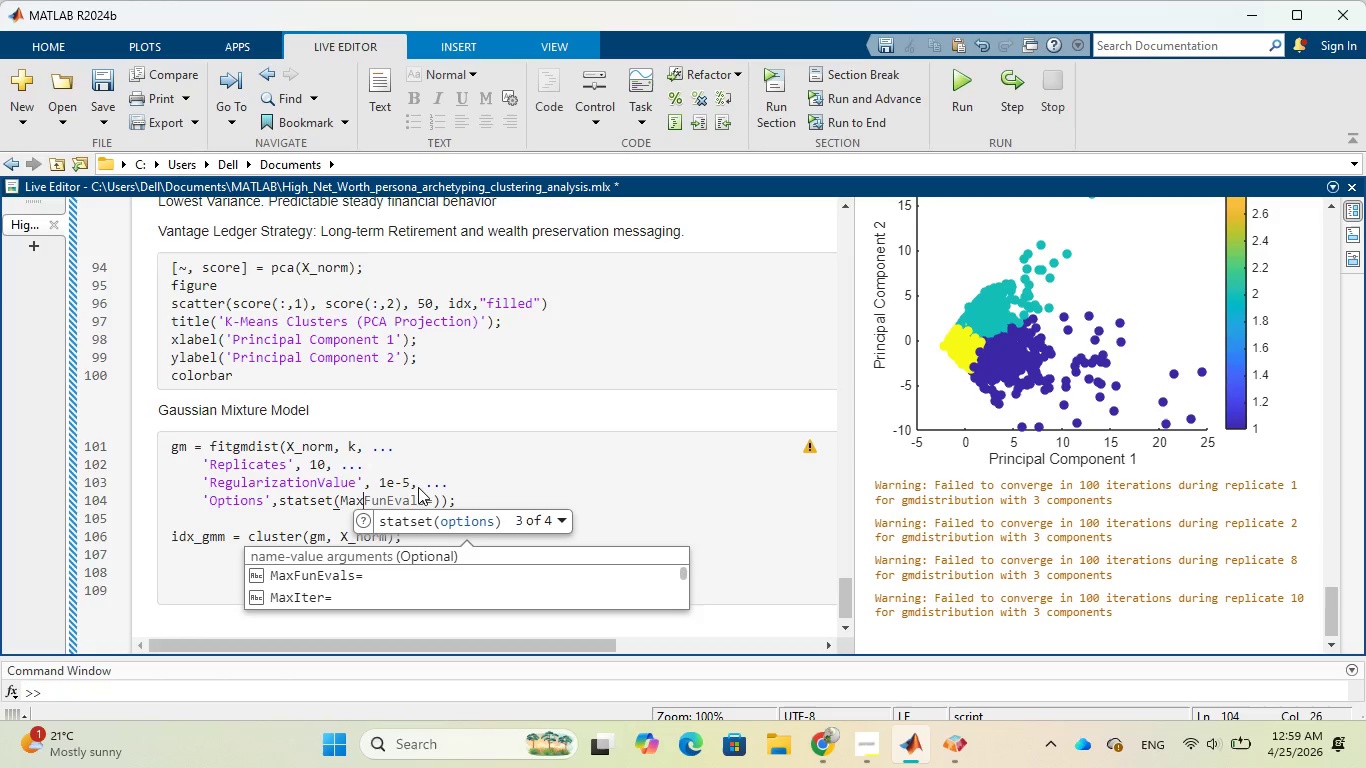 
hold_key(key=CapsLock, duration=0.33)
 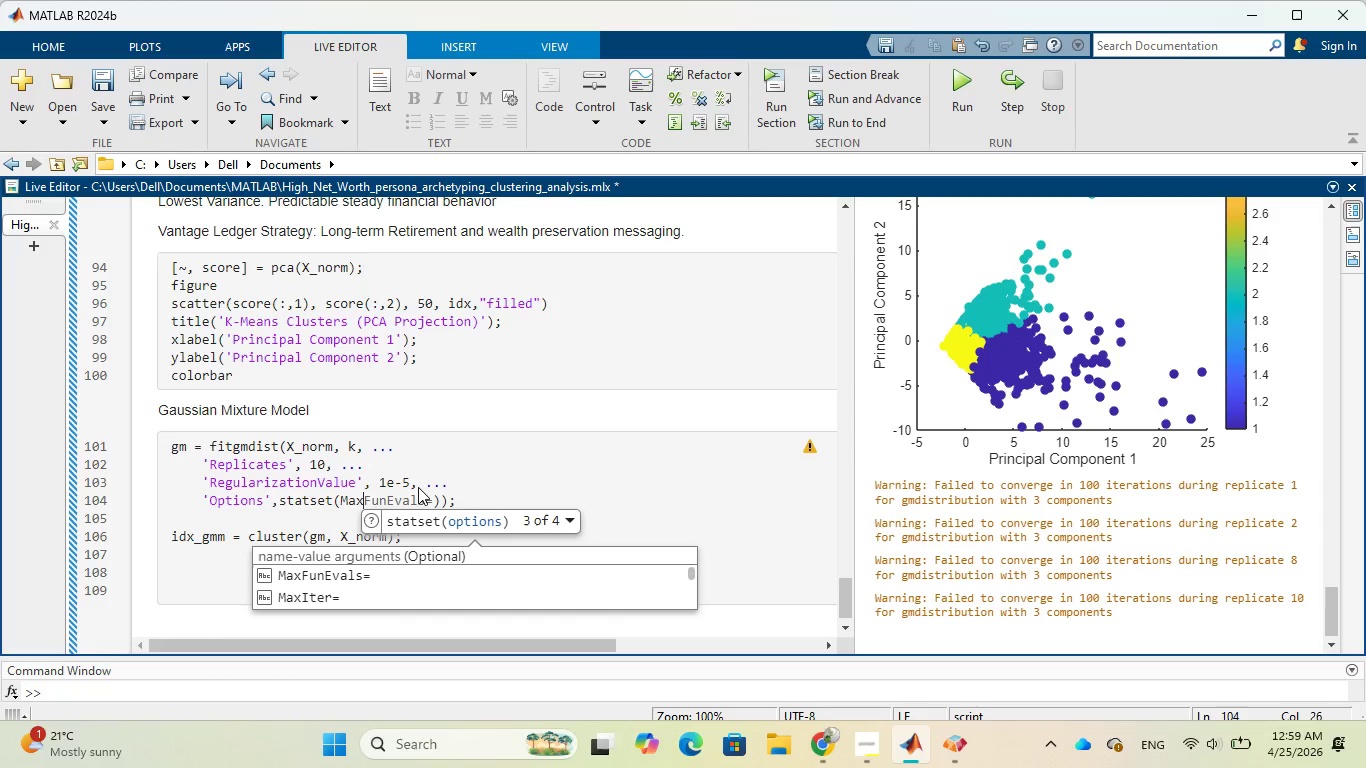 
wait(5.22)
 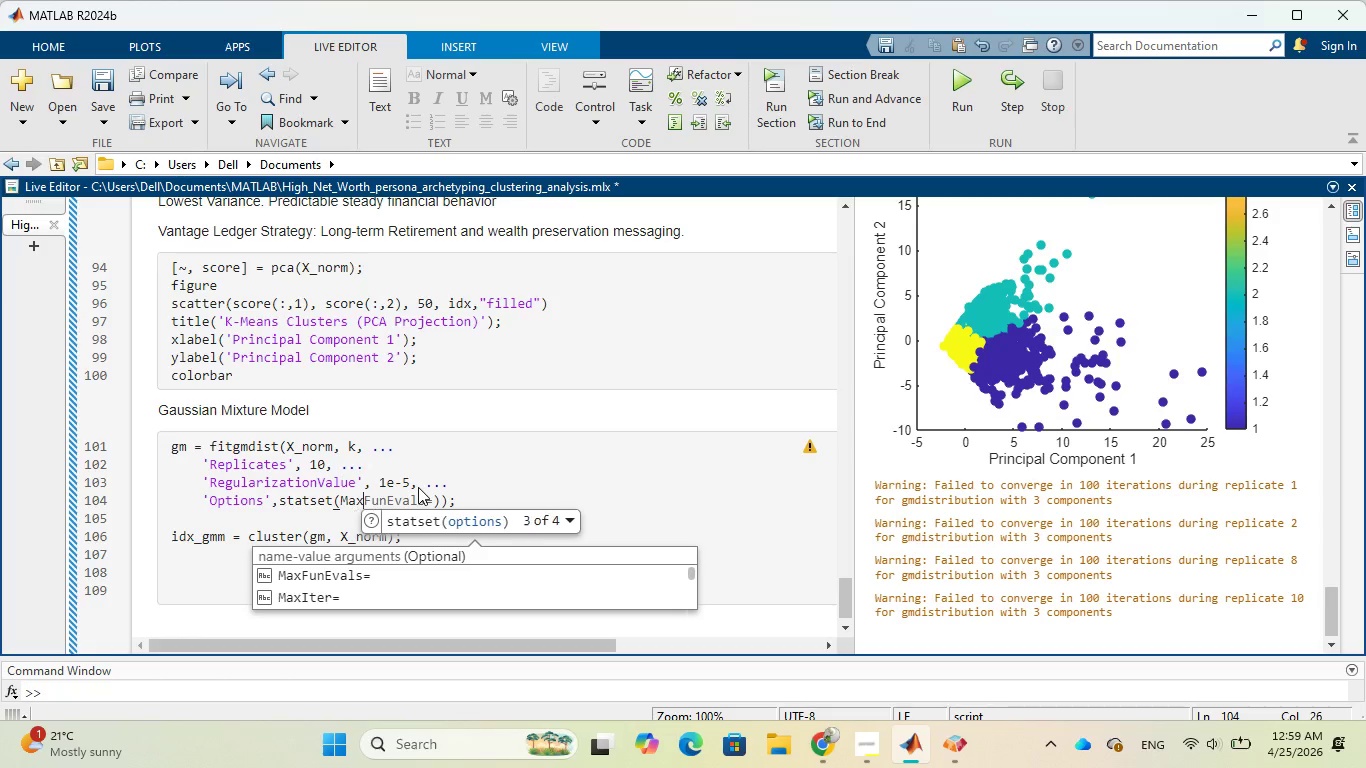 
left_click([341, 592])
 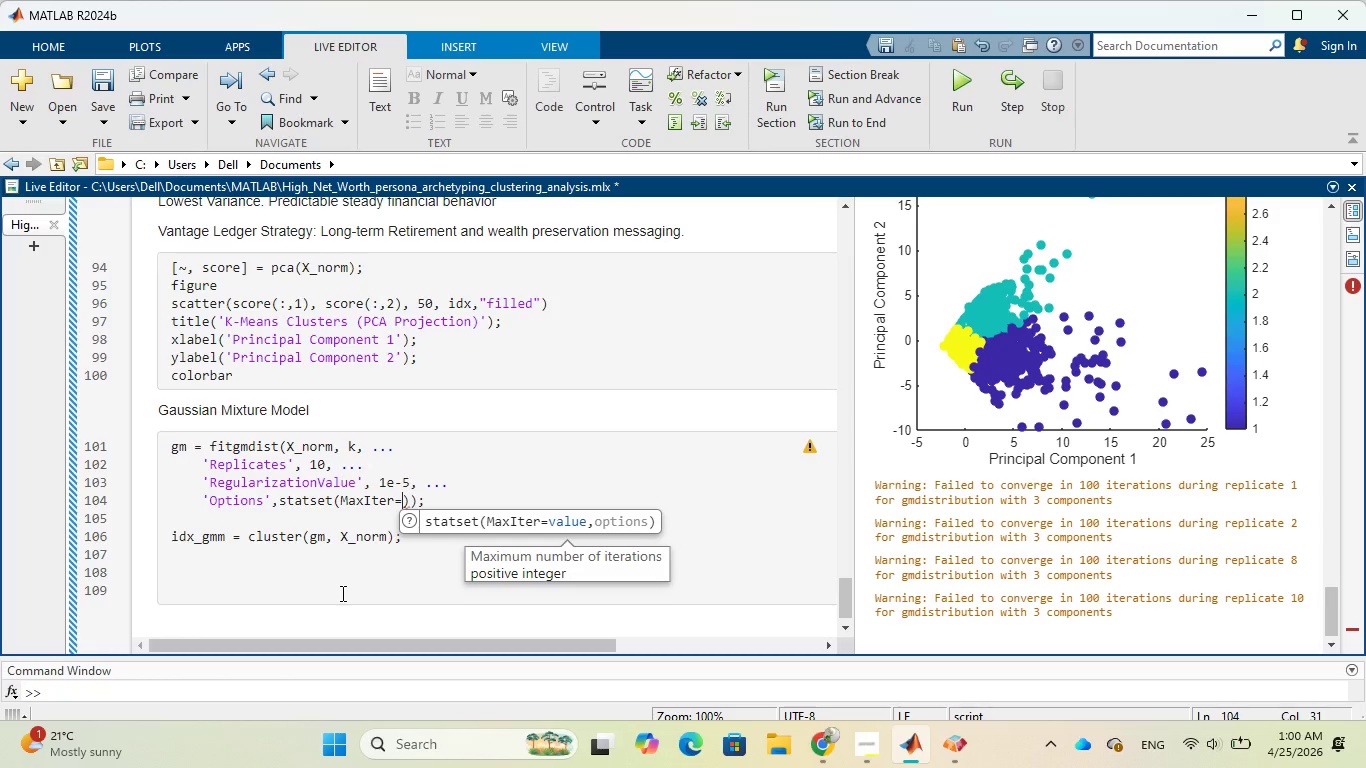 
key(Backspace)
 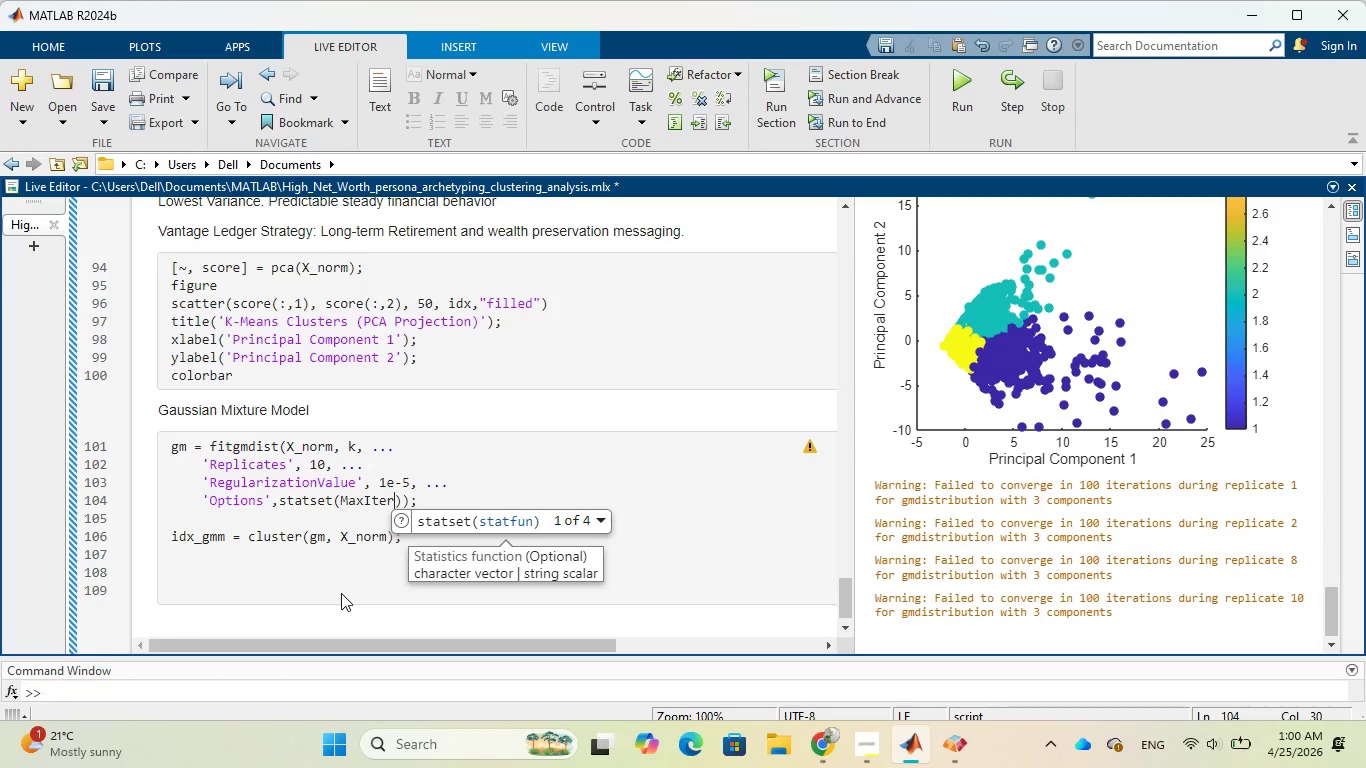 
key(Quote)
 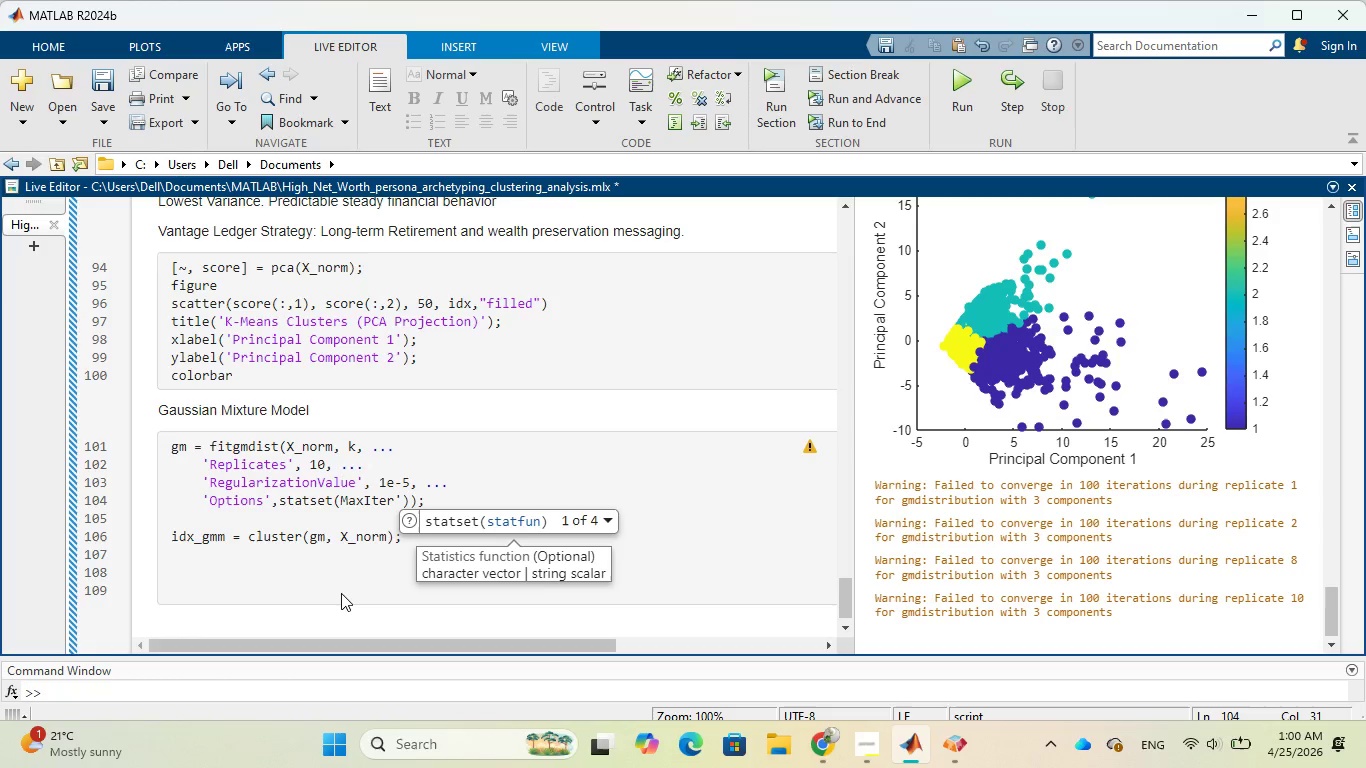 
key(Comma)
 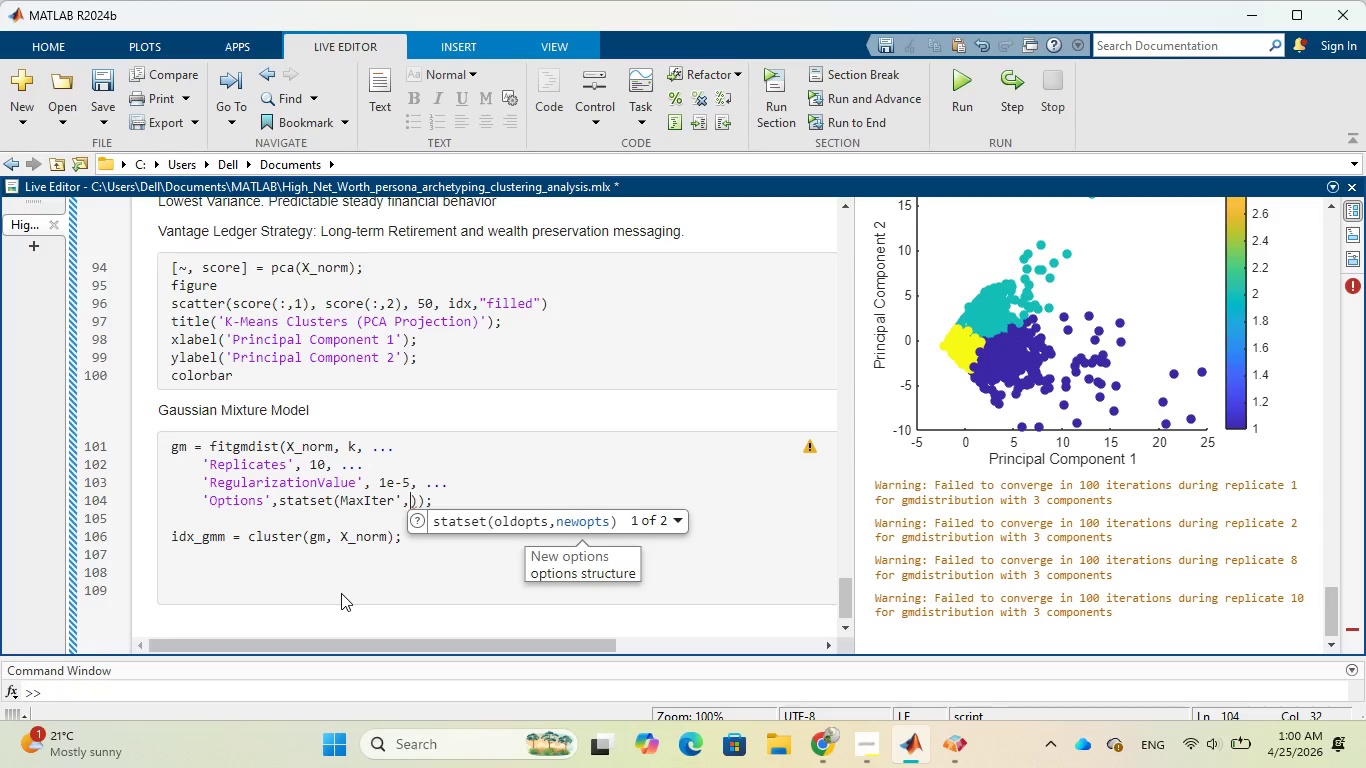 
type( 500)
 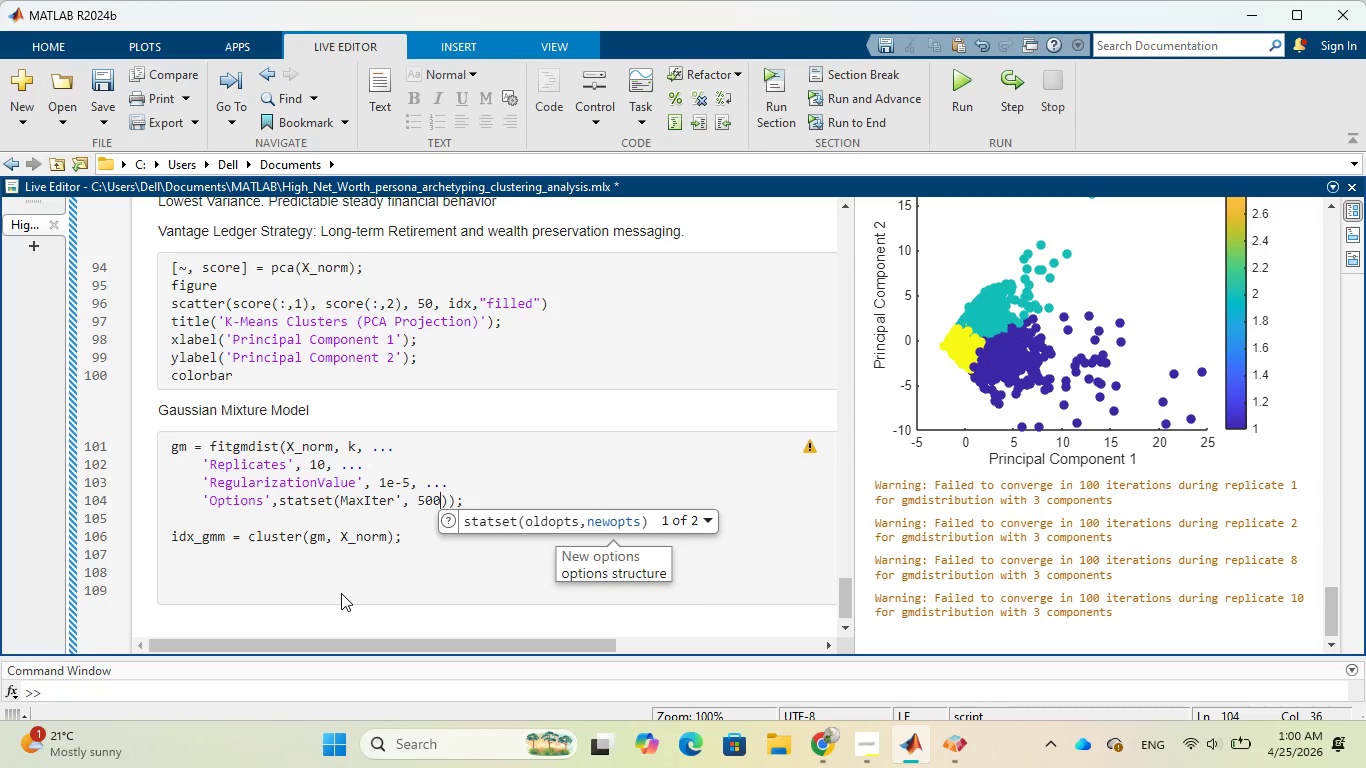 
wait(8.83)
 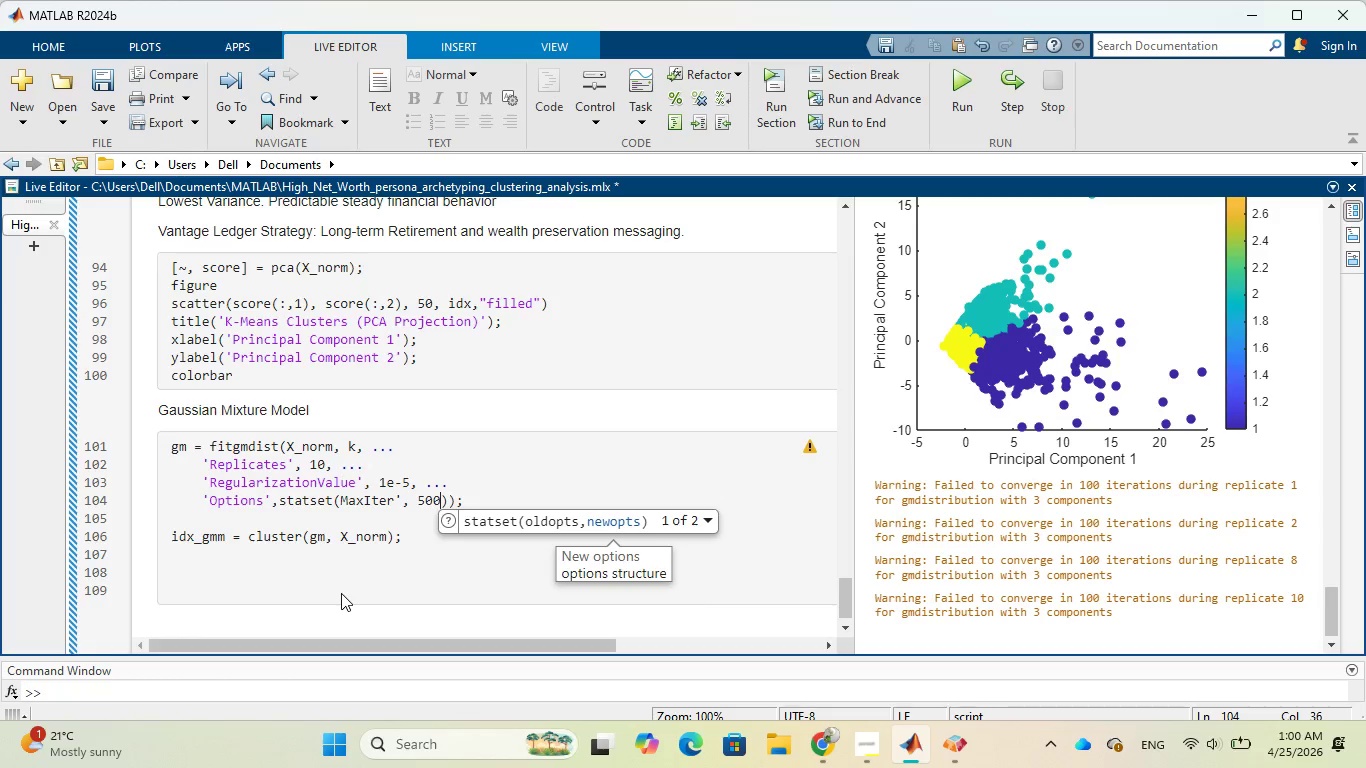 
left_click([768, 99])
 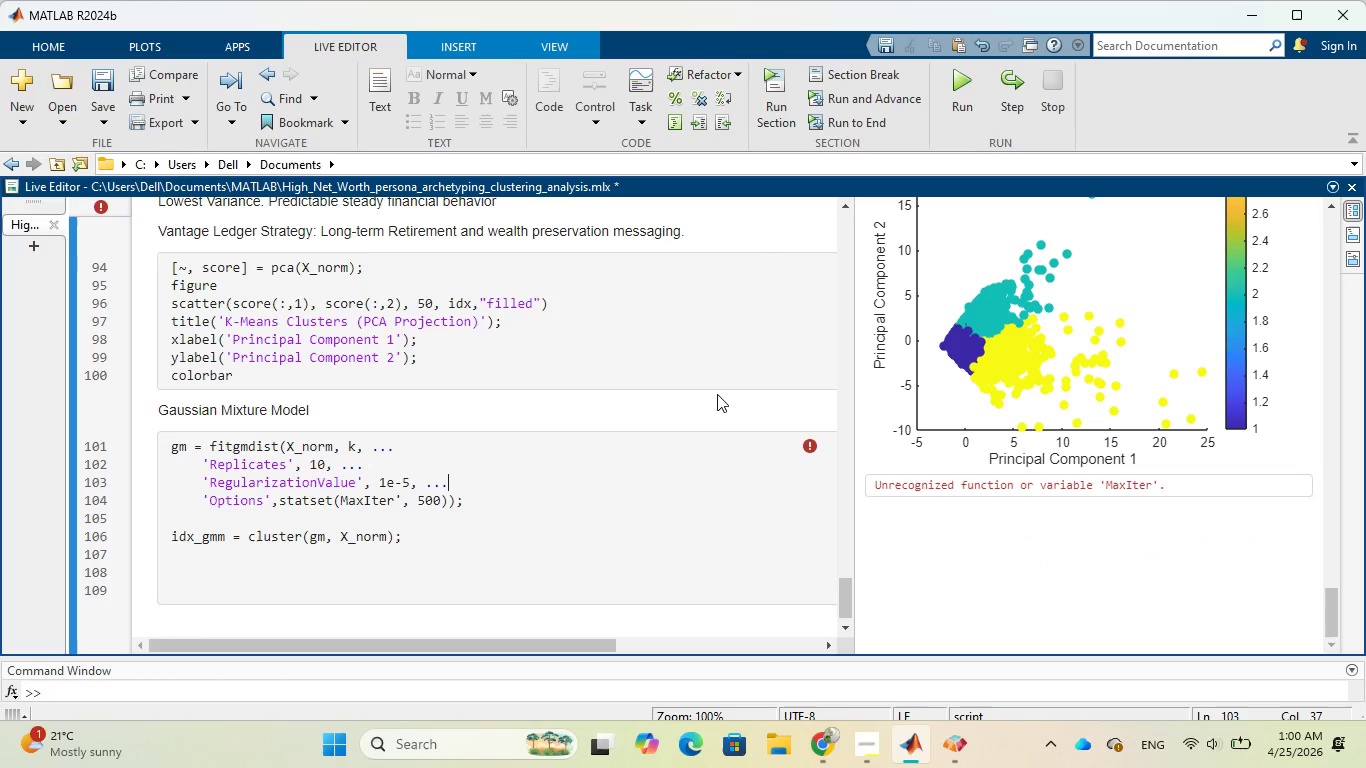 
wait(14.27)
 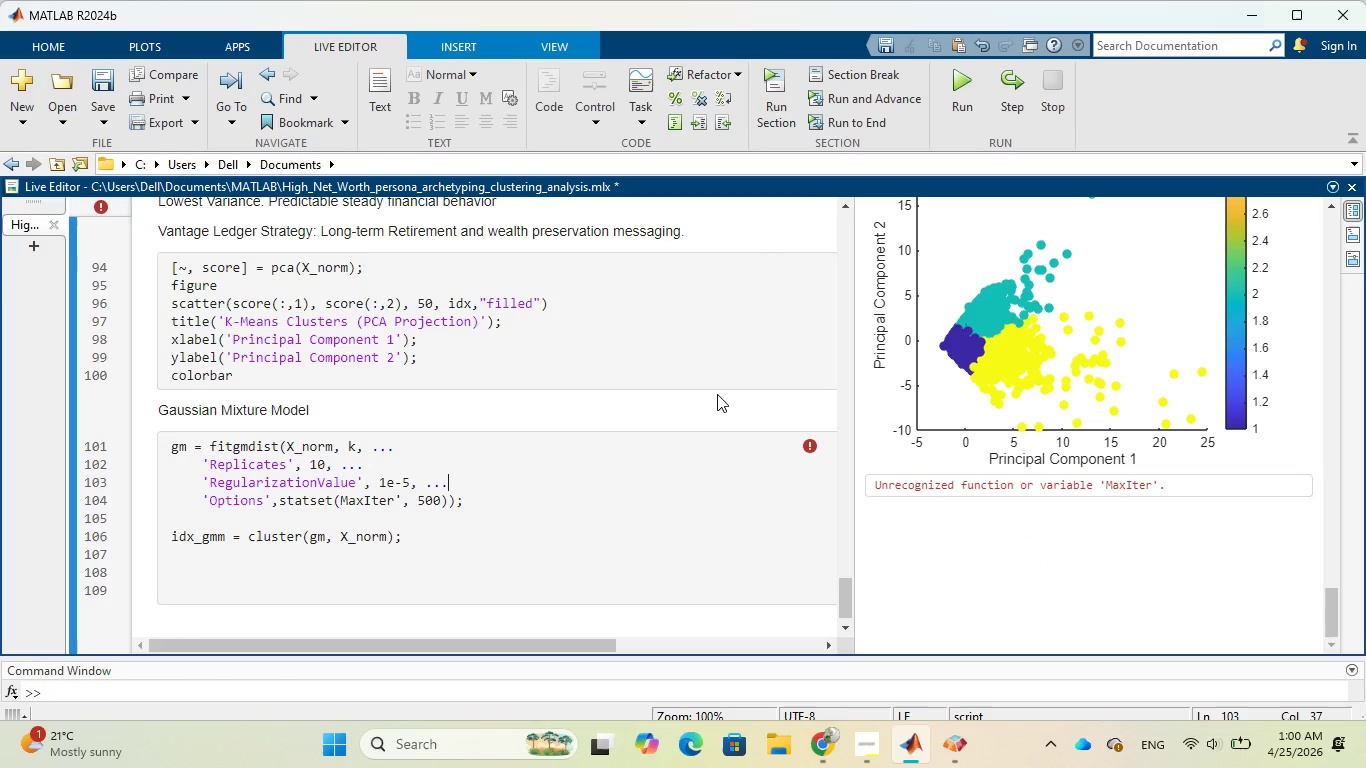 
left_click([341, 507])
 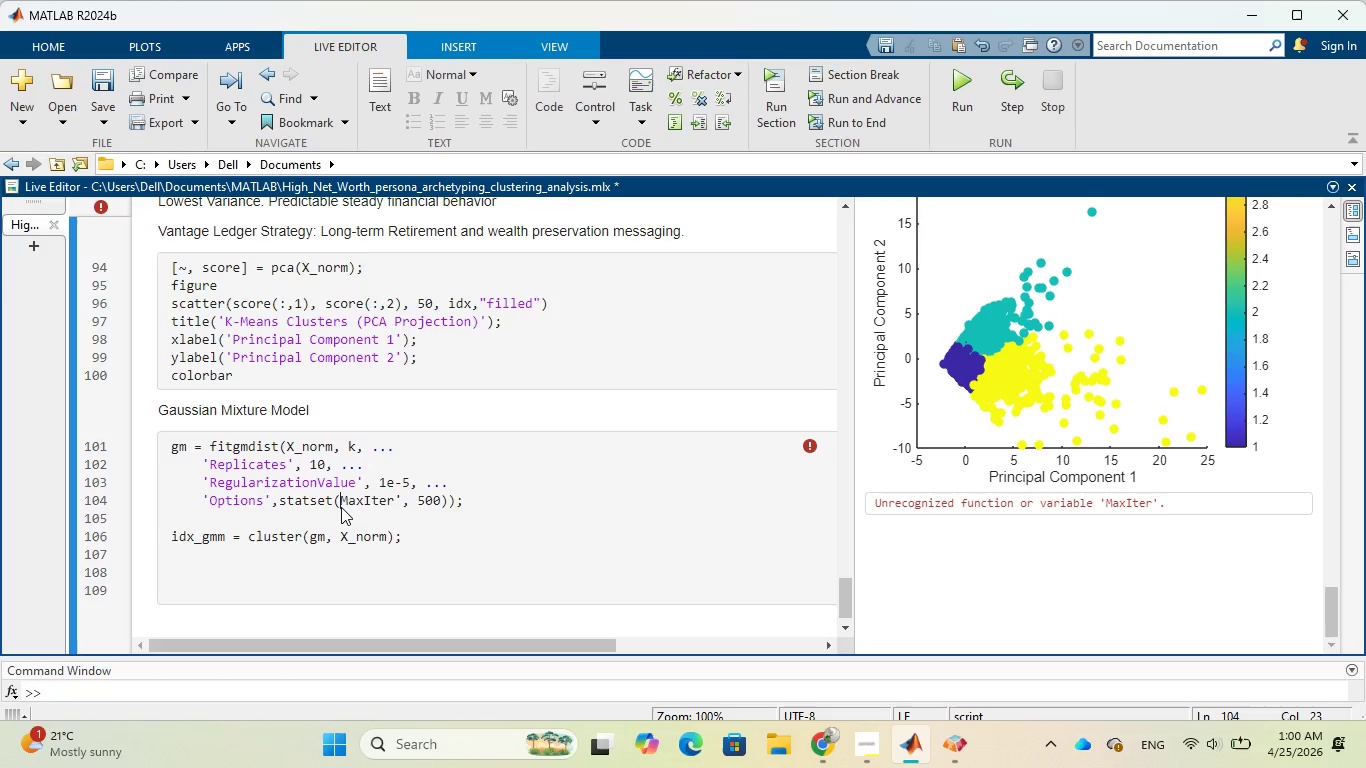 
key(Quote)
 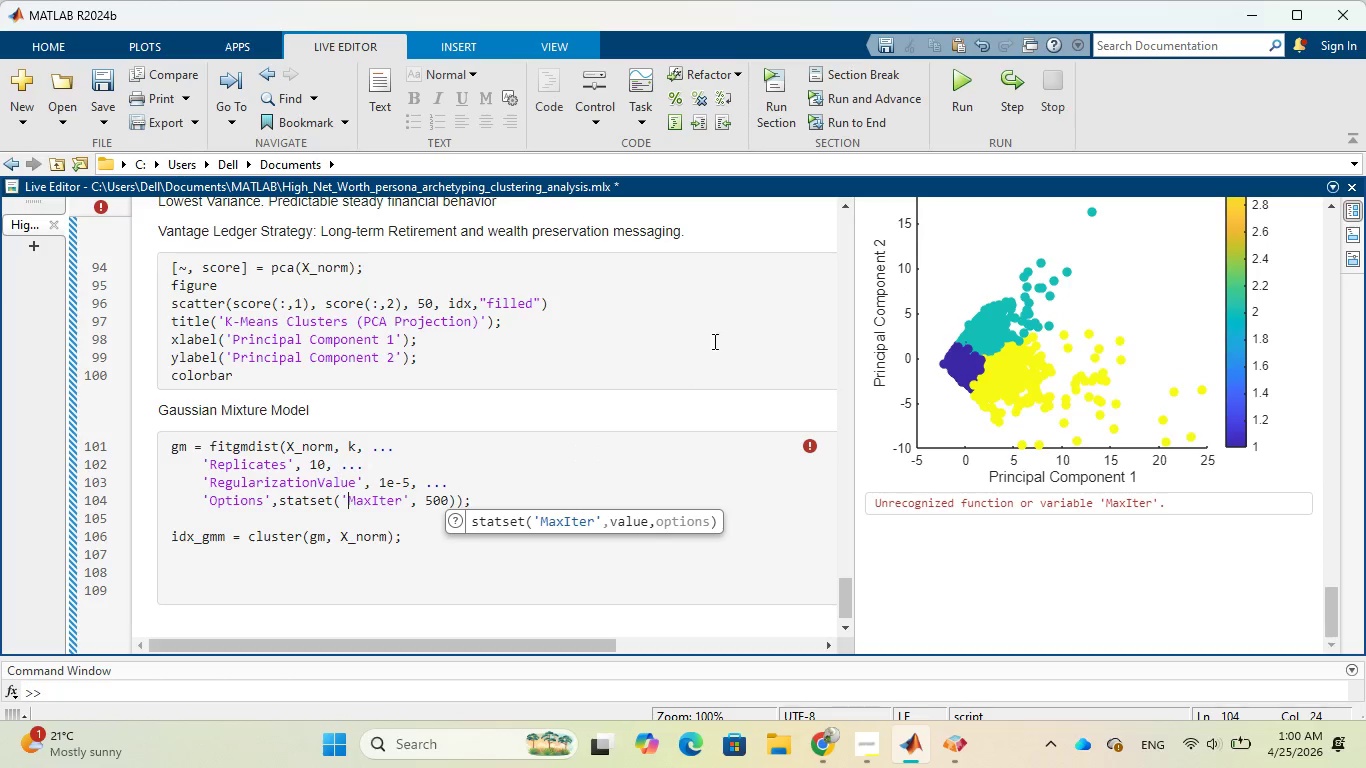 
wait(5.19)
 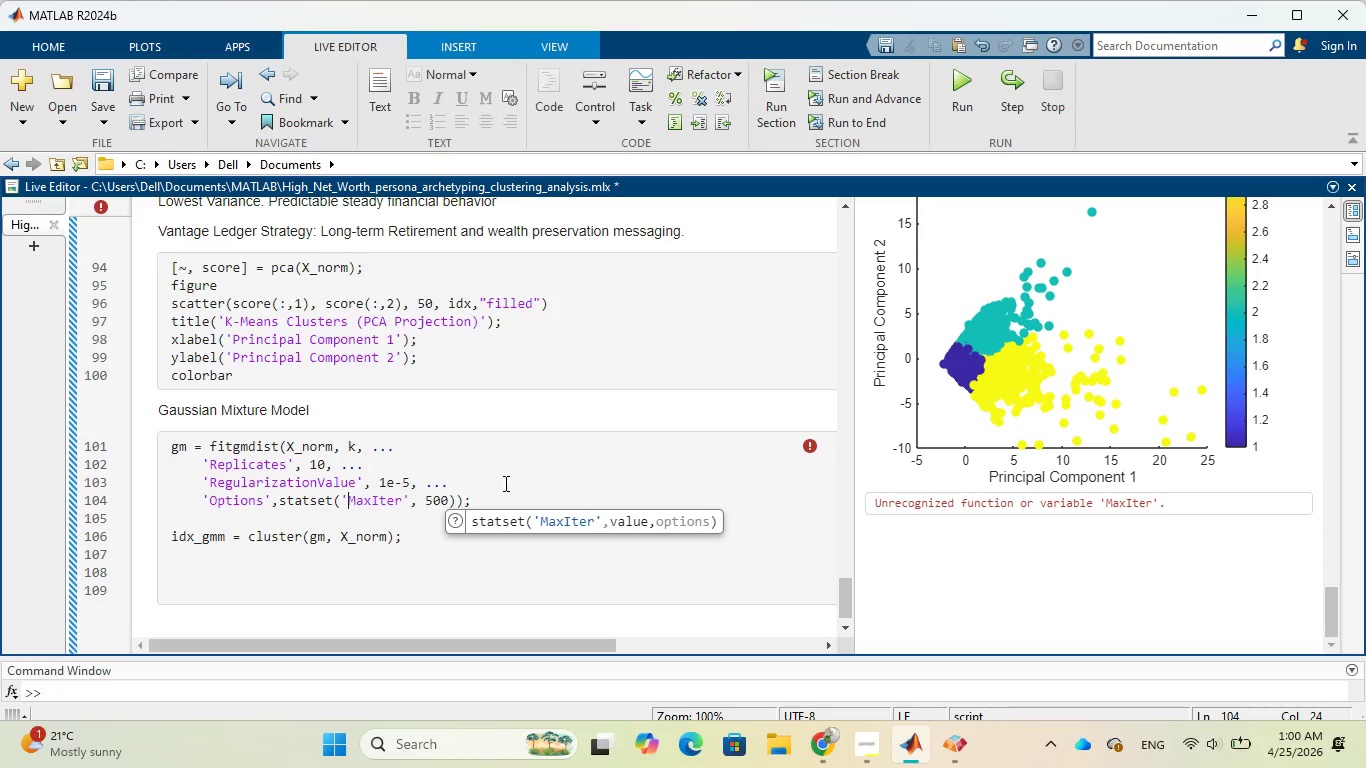 
left_click([772, 105])
 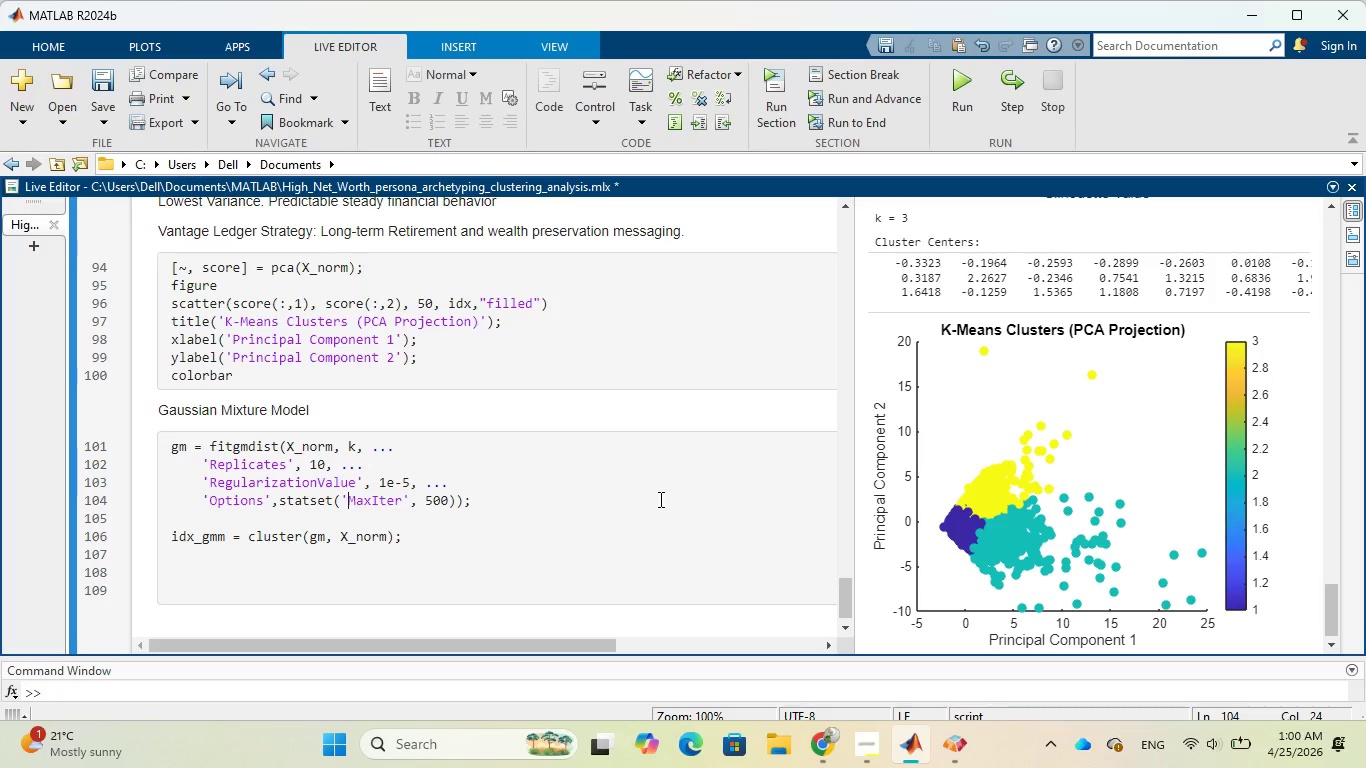 
wait(15.33)
 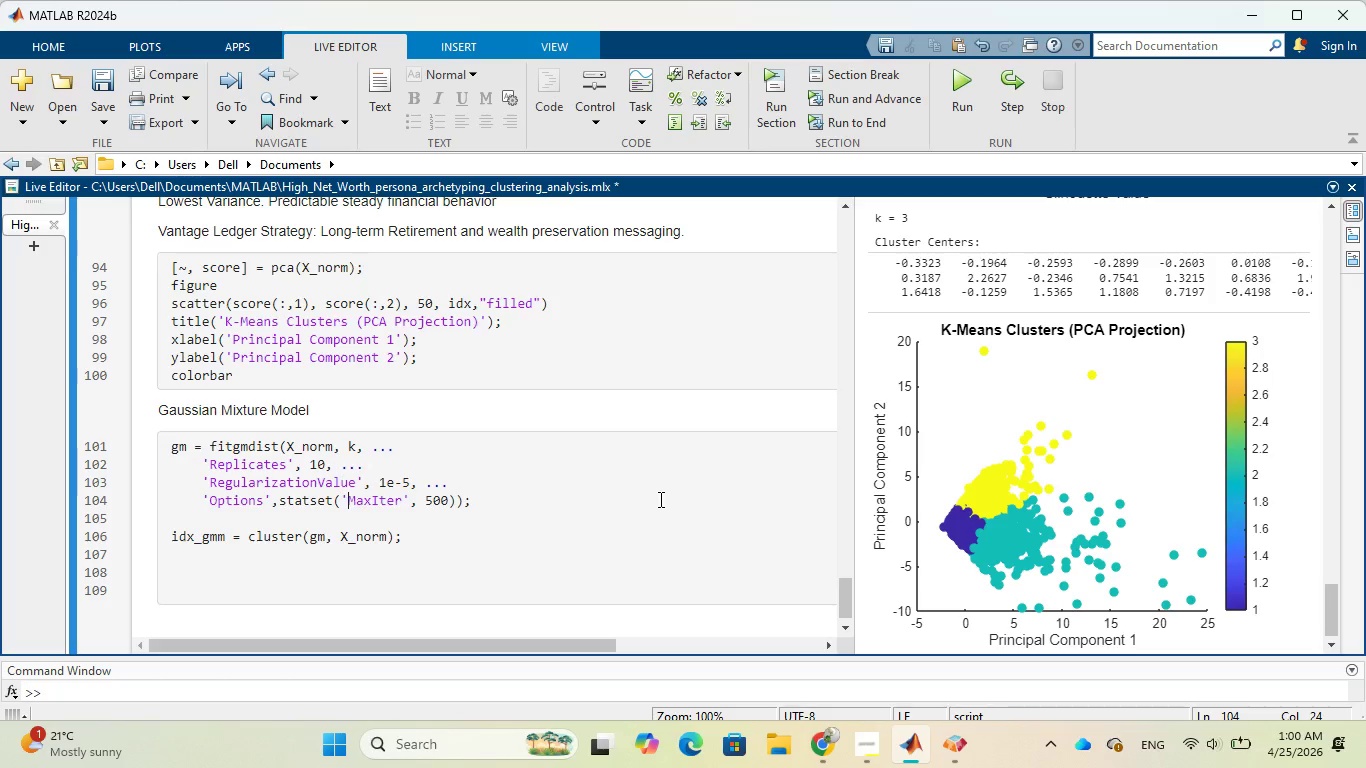 
scroll: coordinate [1215, 542], scroll_direction: down, amount: 7.0
 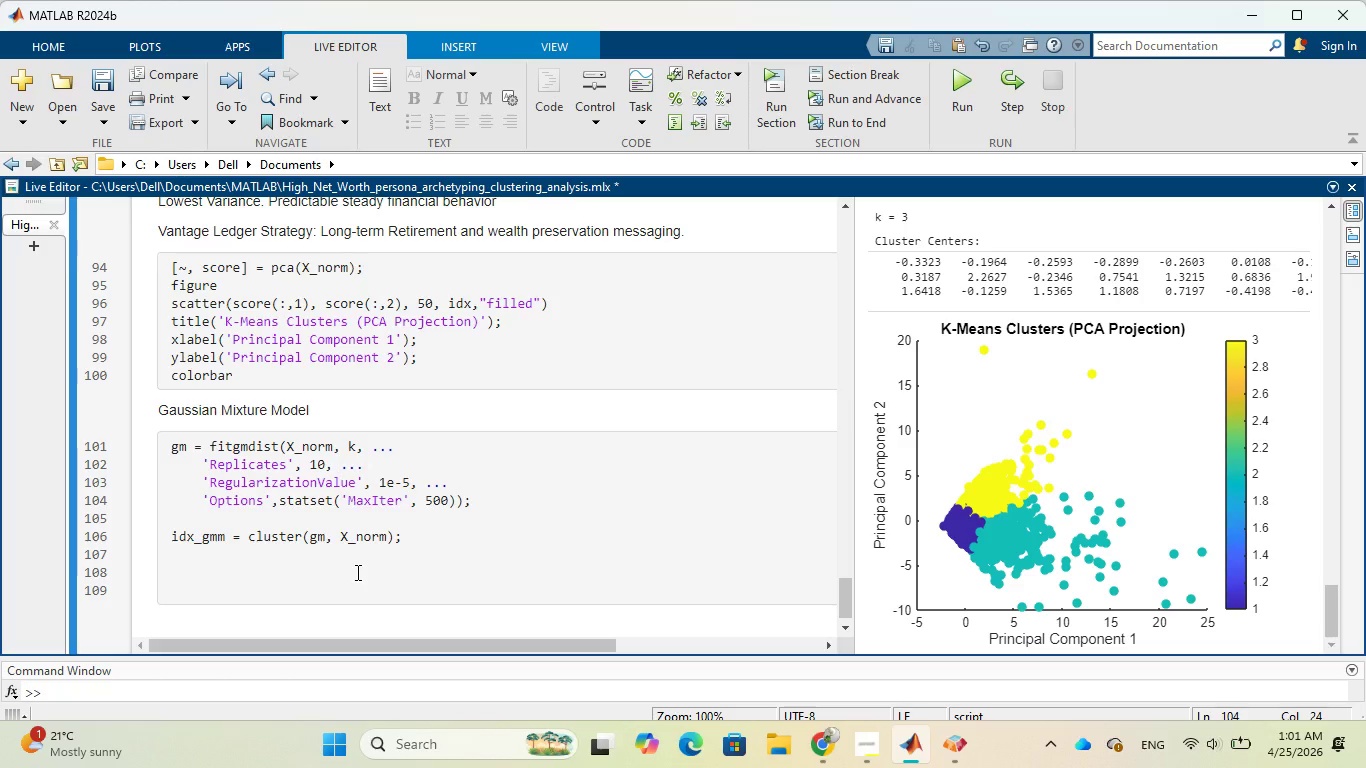 
left_click([356, 572])
 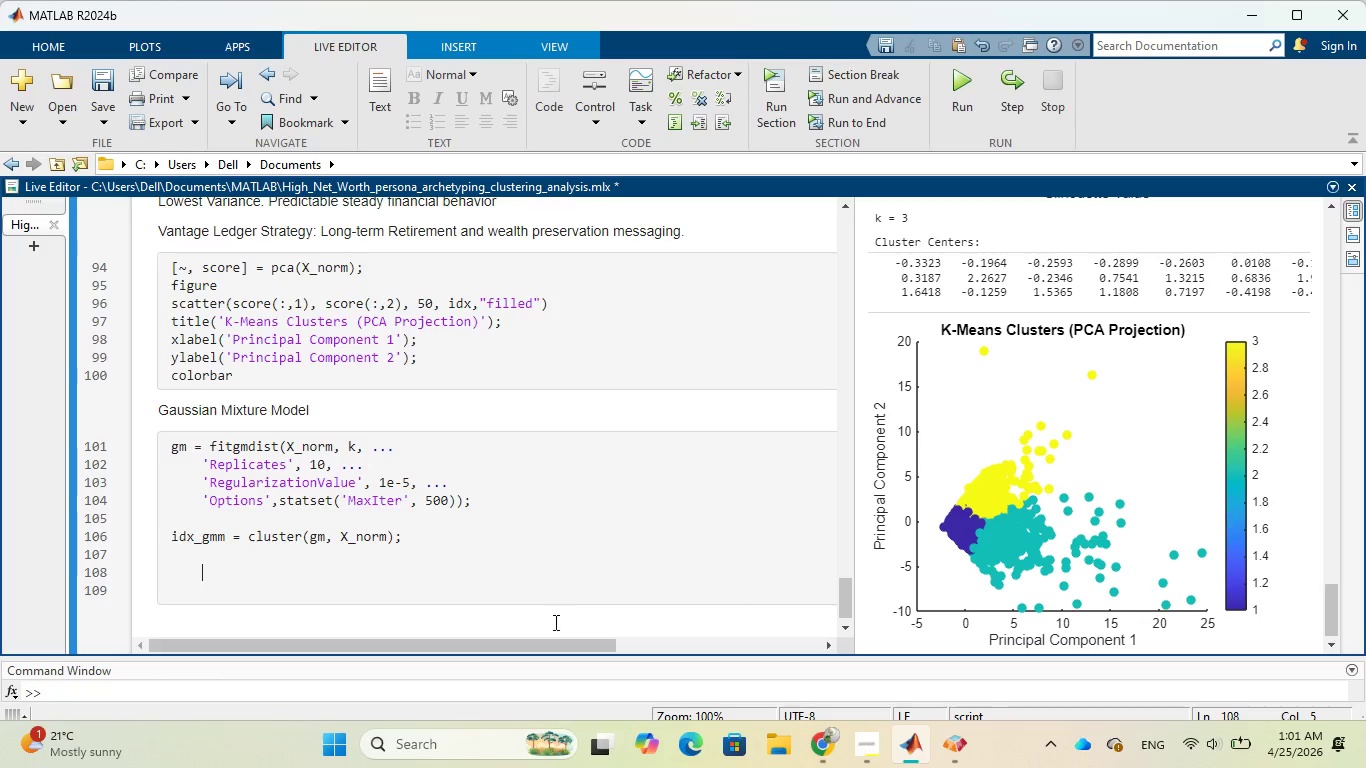 
left_click([553, 623])
 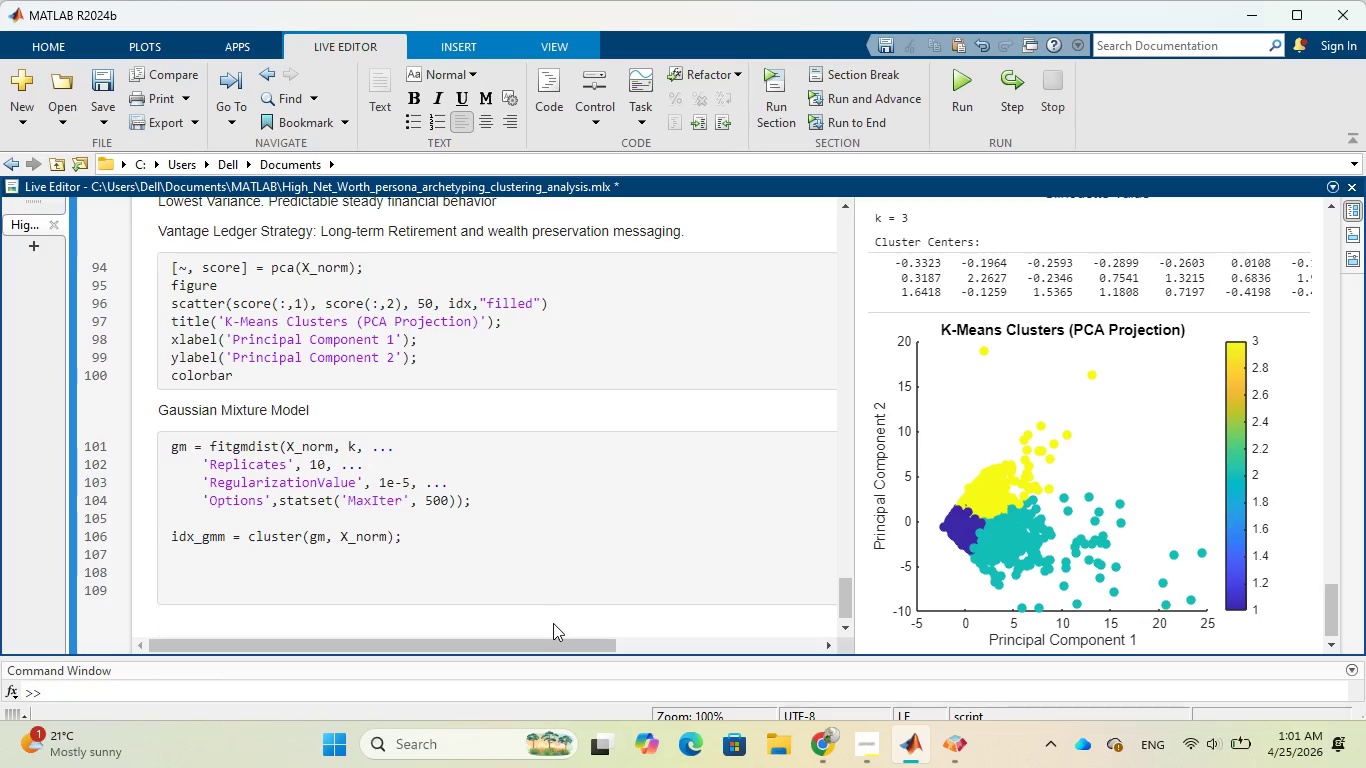 
wait(5.62)
 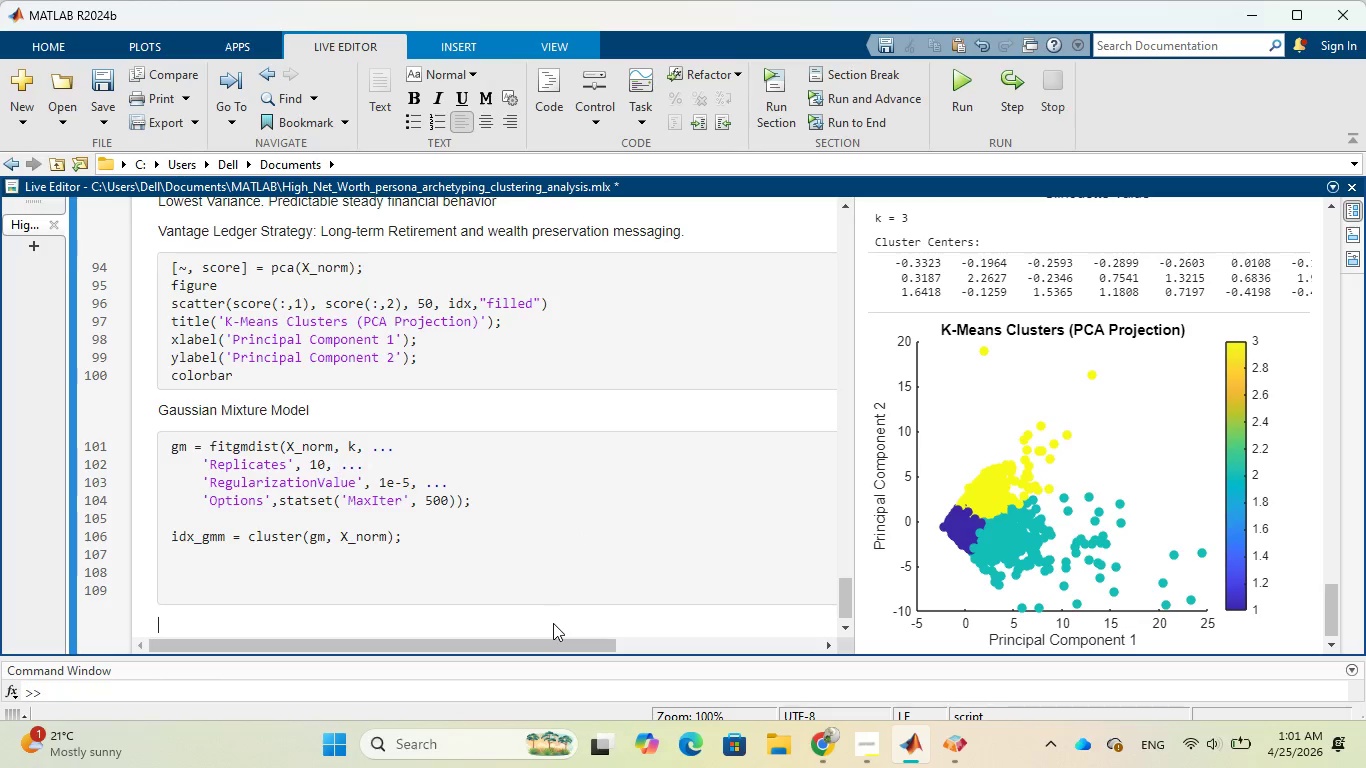 
type(PCA vISUA)
key(Backspace)
key(Backspace)
key(Backspace)
key(Backspace)
key(Backspace)
type(Visualization )
 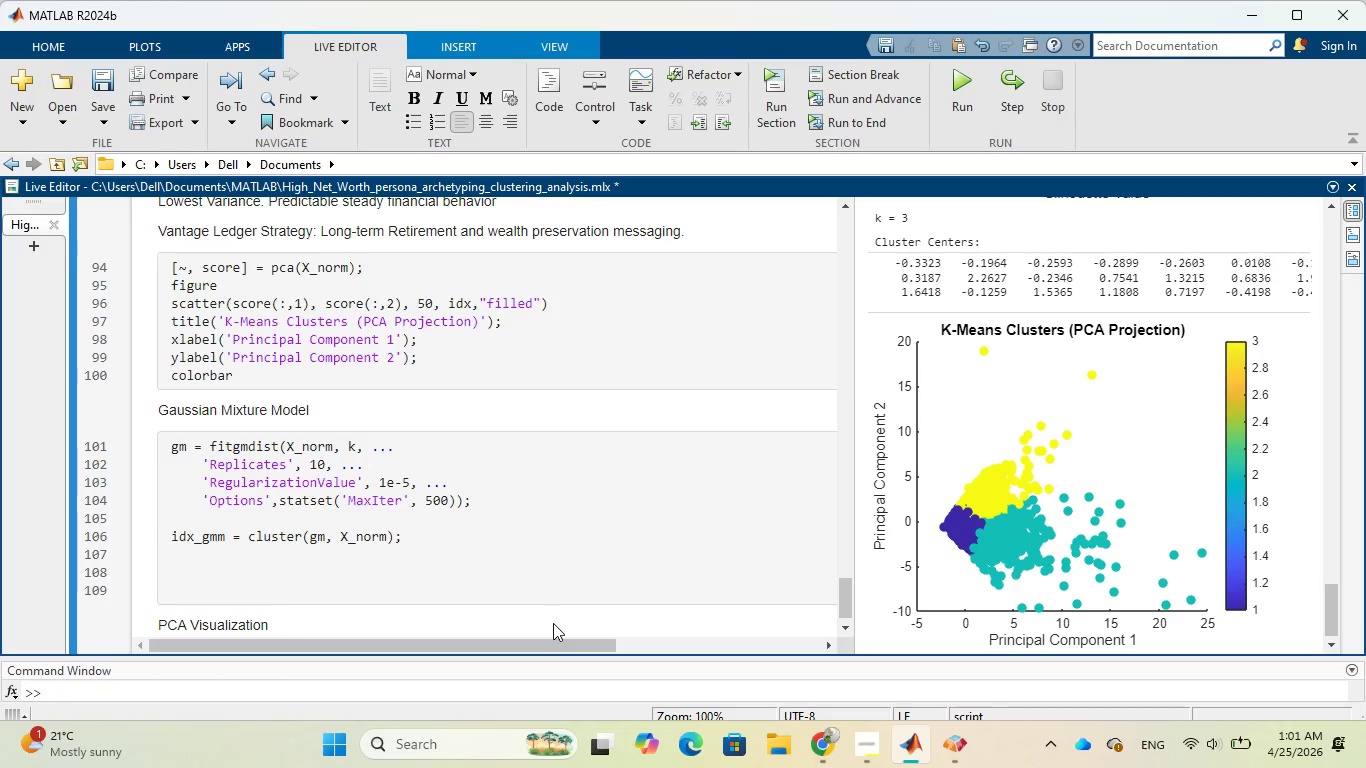 
type(for GMM)
 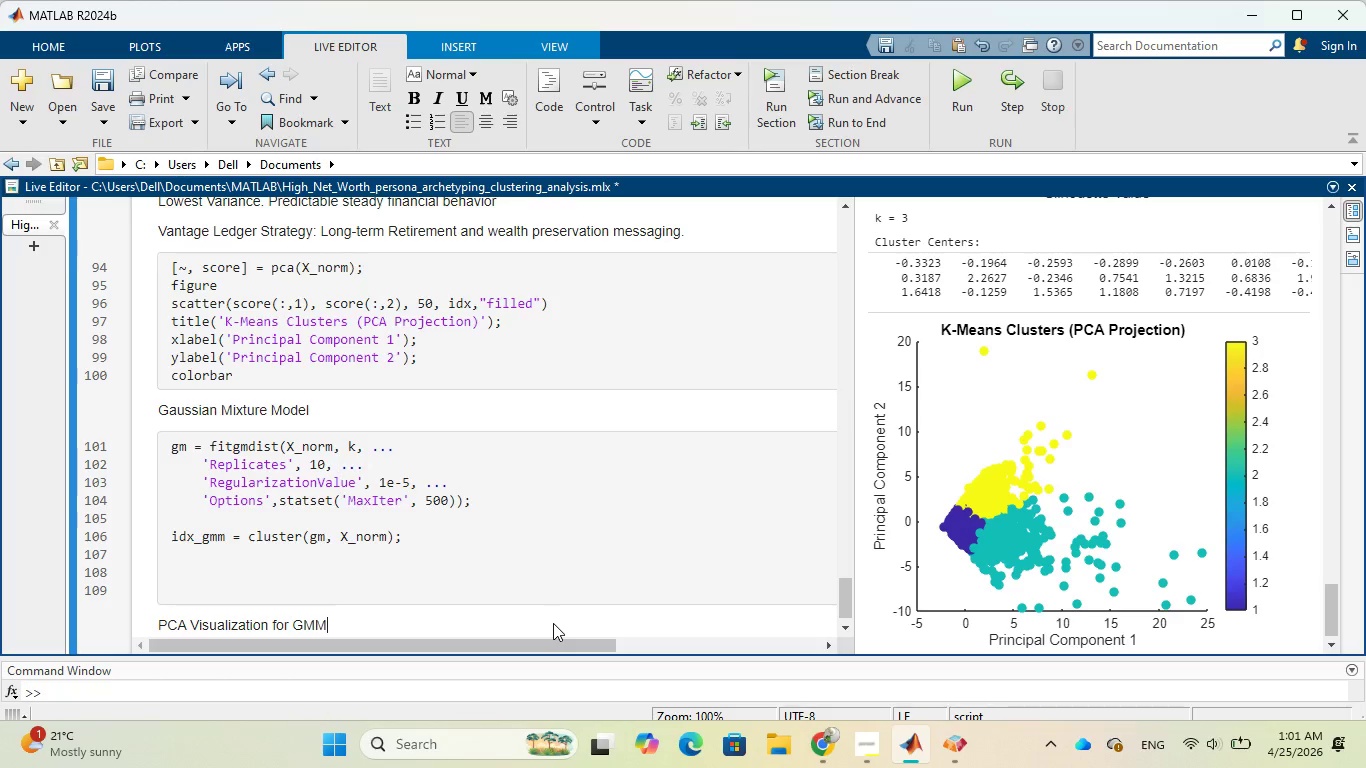 
key(Enter)
 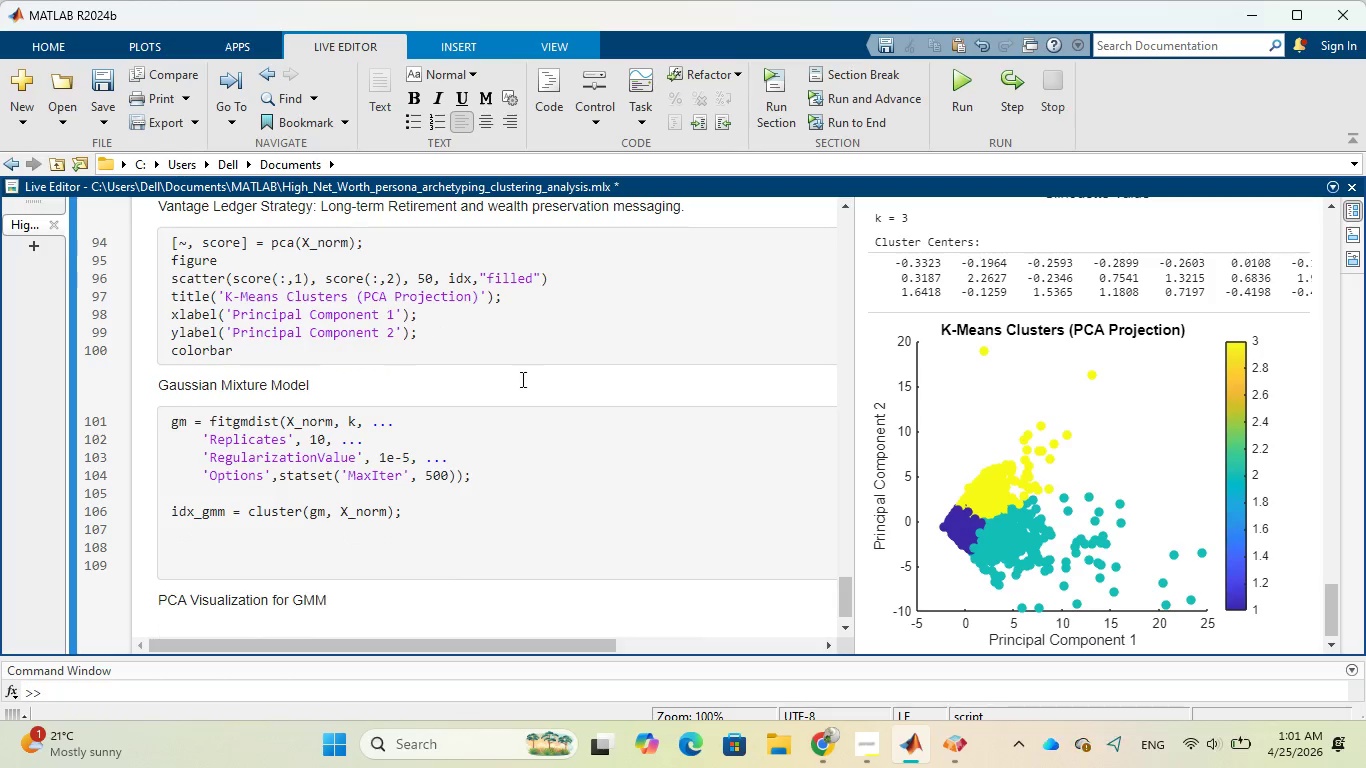 
left_click([547, 90])
 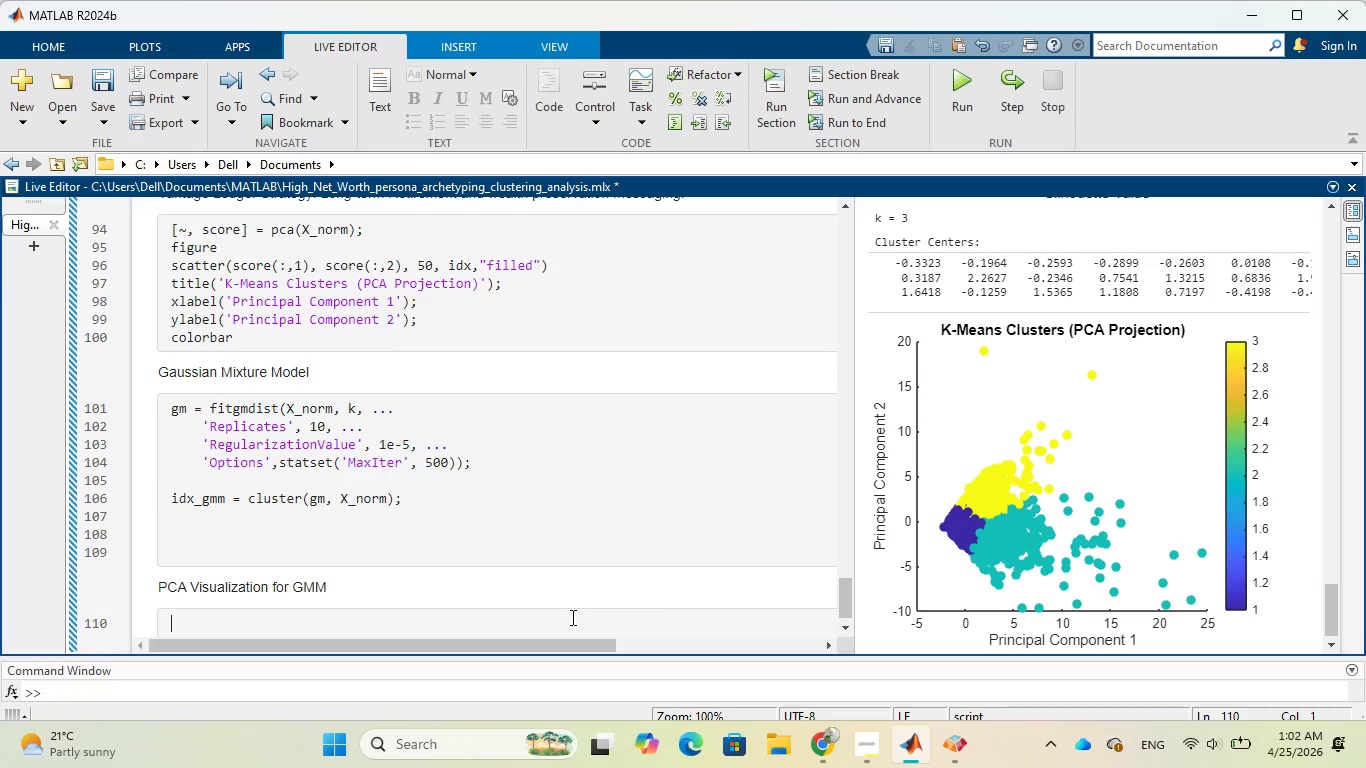 
wait(37.19)
 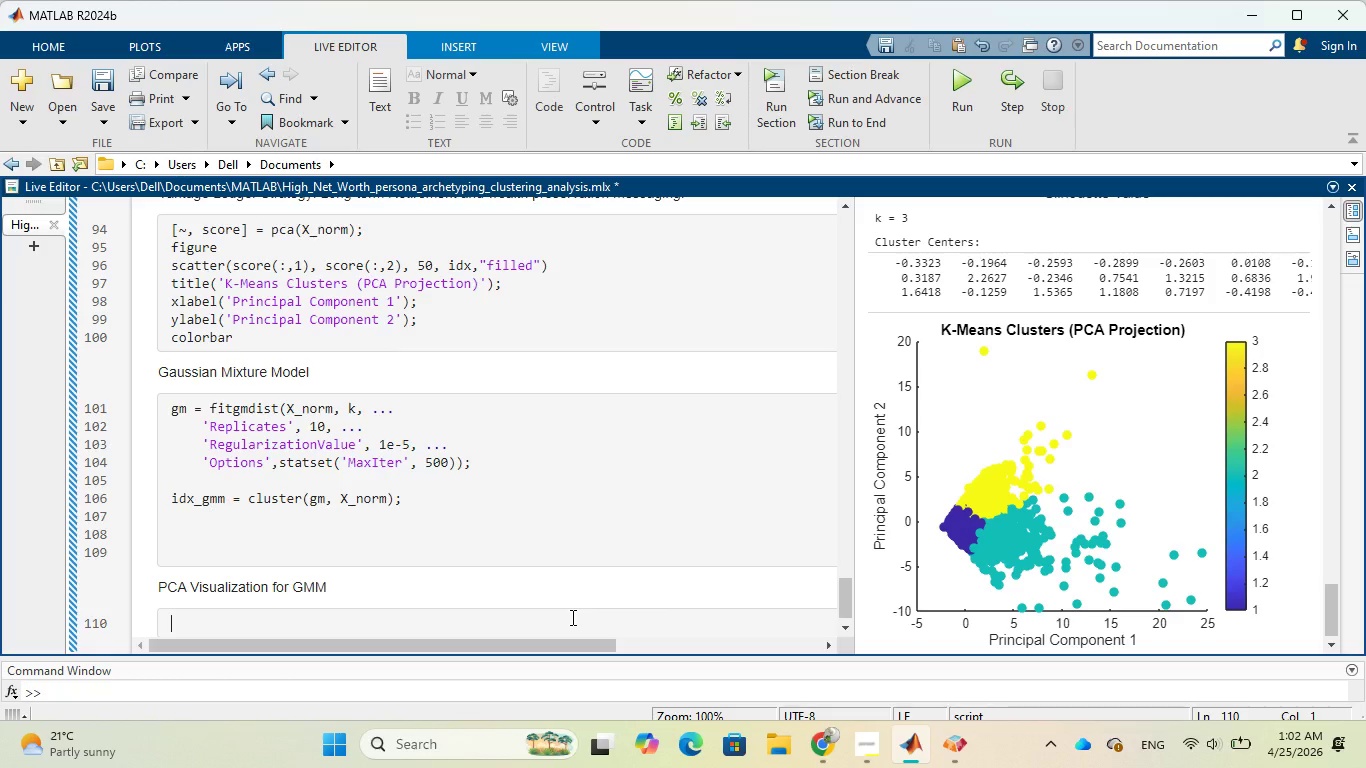 
type([~, score)
 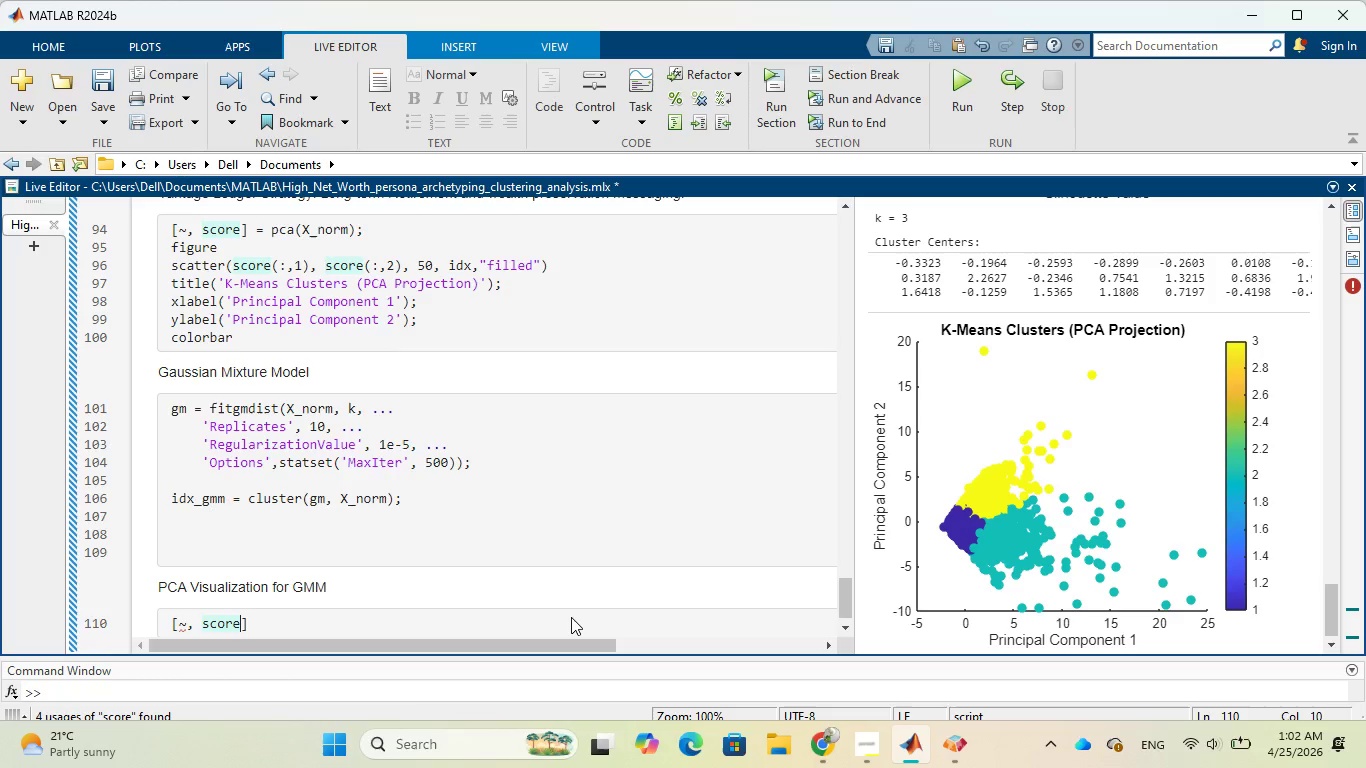 
key(ArrowRight)
 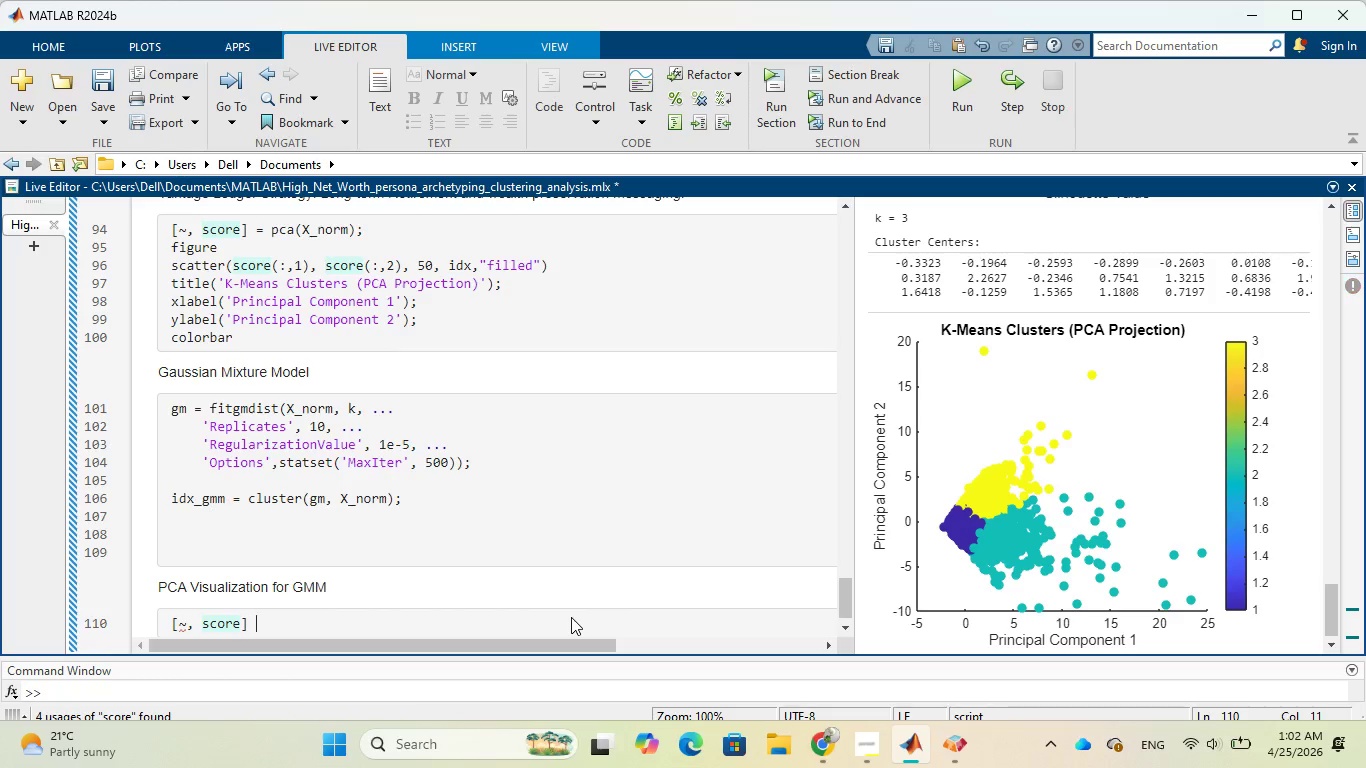 
type( = pa(X_norm)
 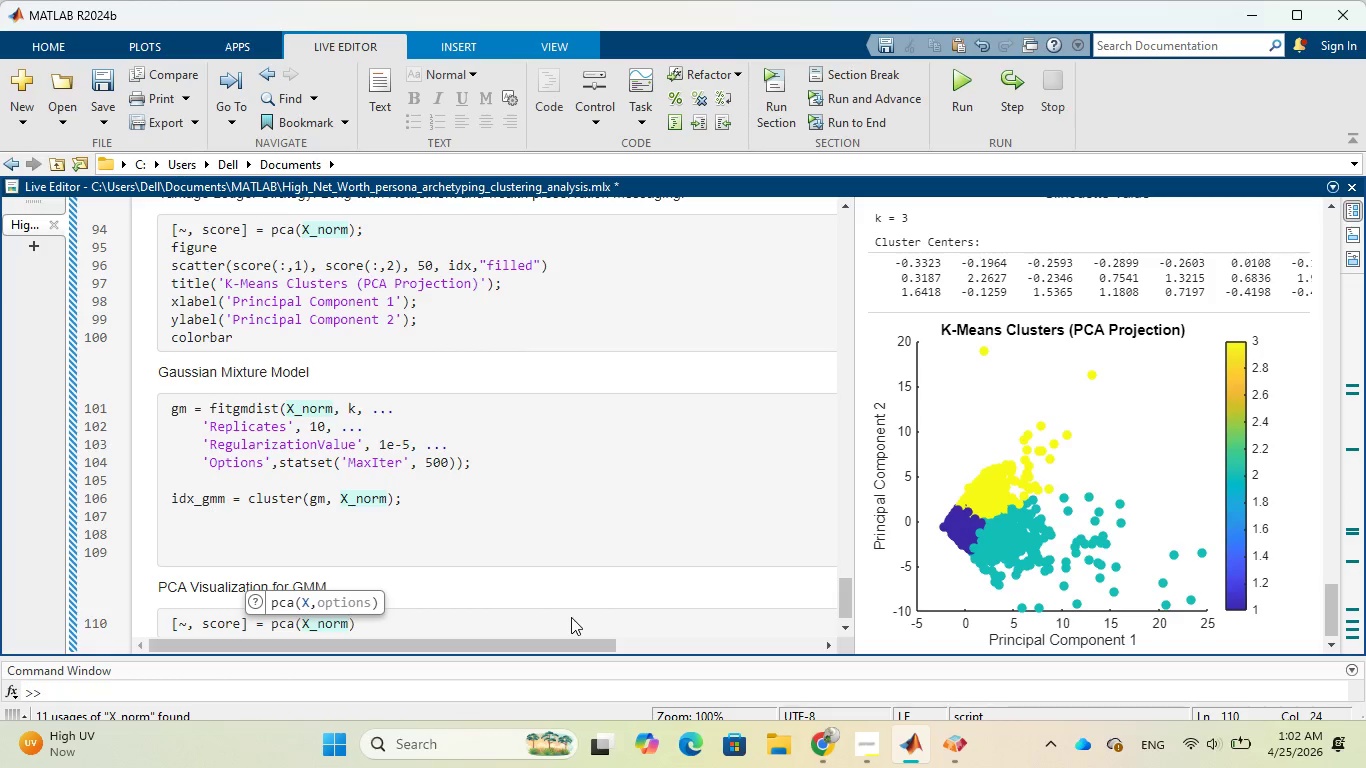 
hold_key(key=C, duration=0.34)
 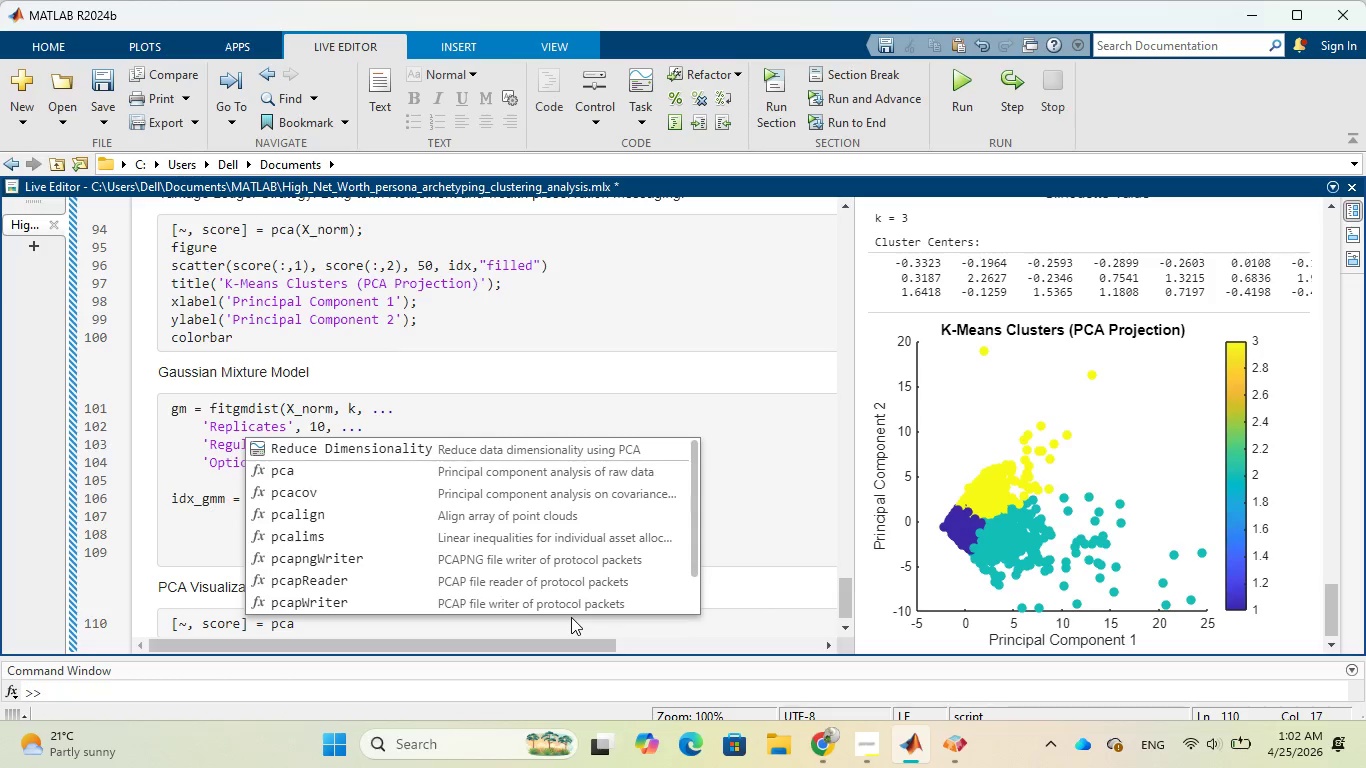 
key(ArrowRight)
 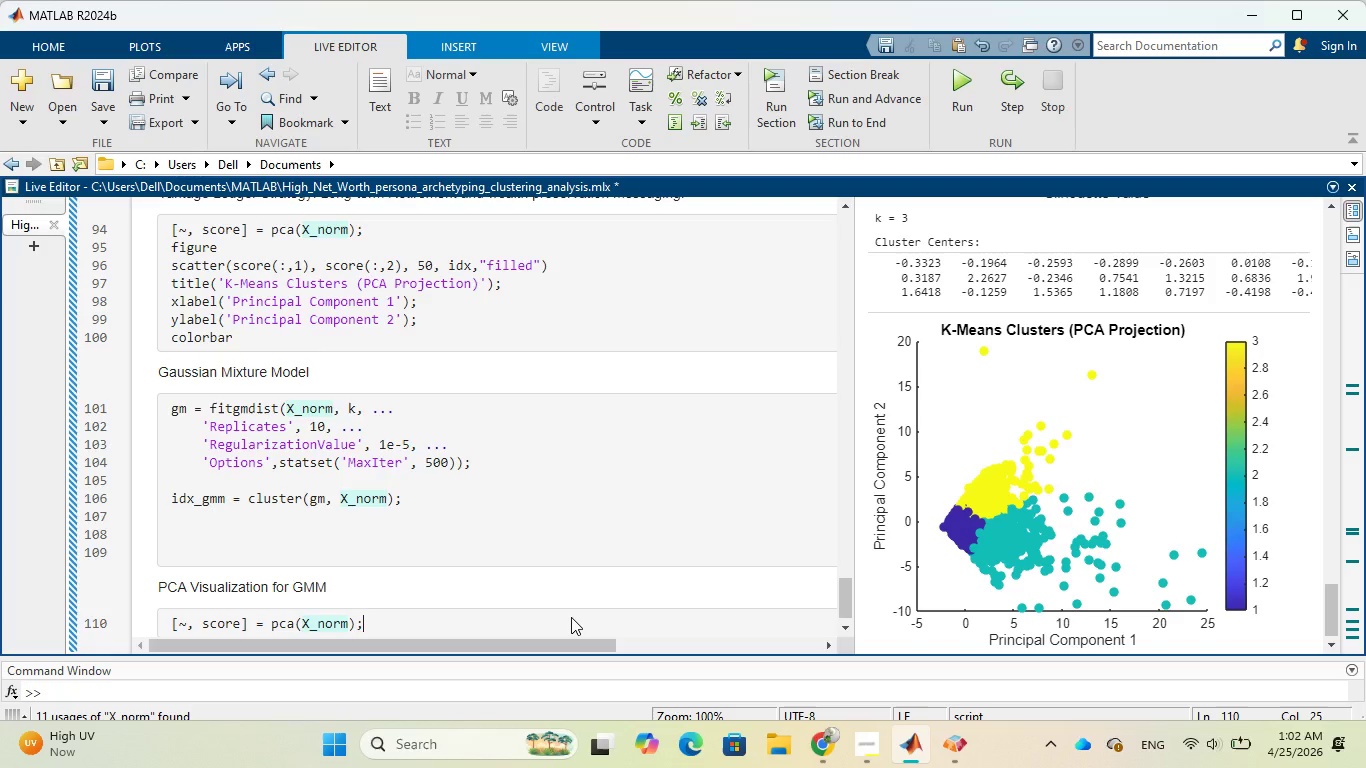 
key(Semicolon)
 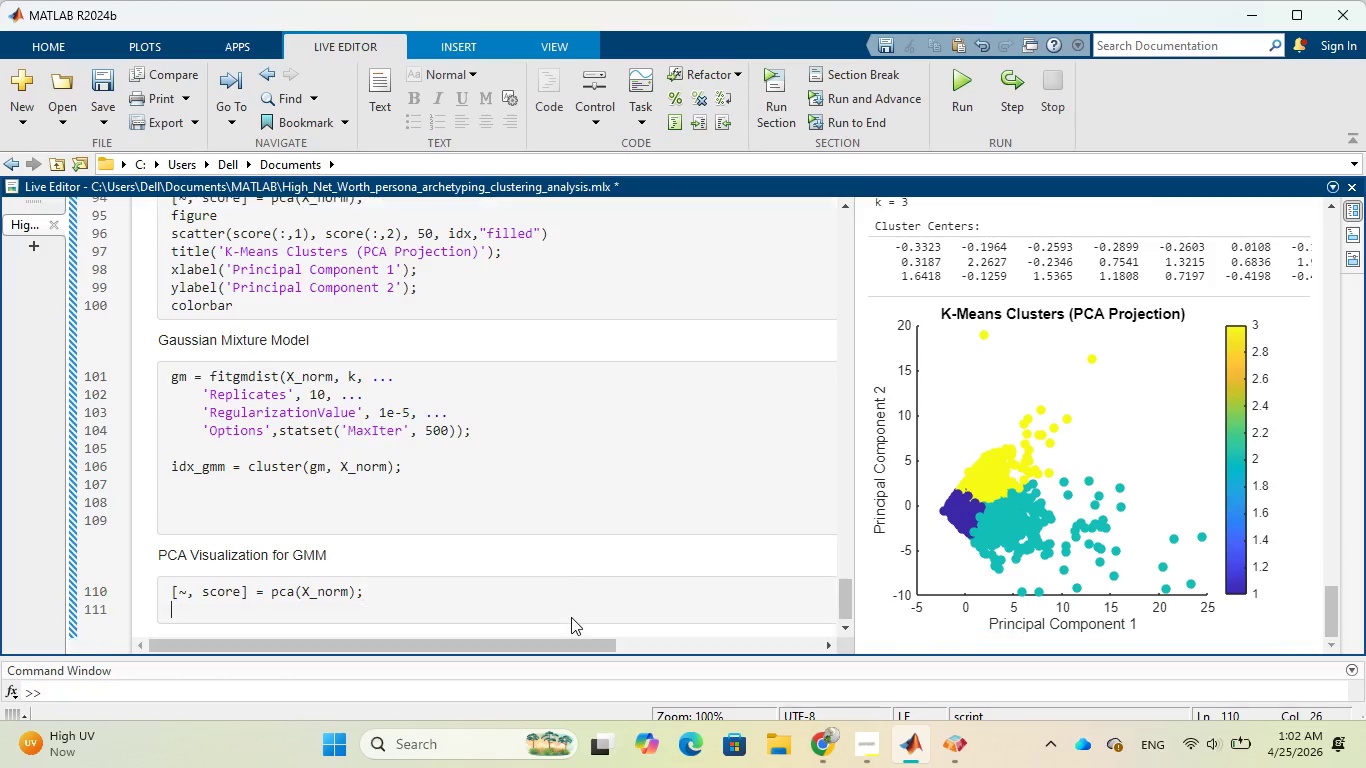 
key(Enter)
 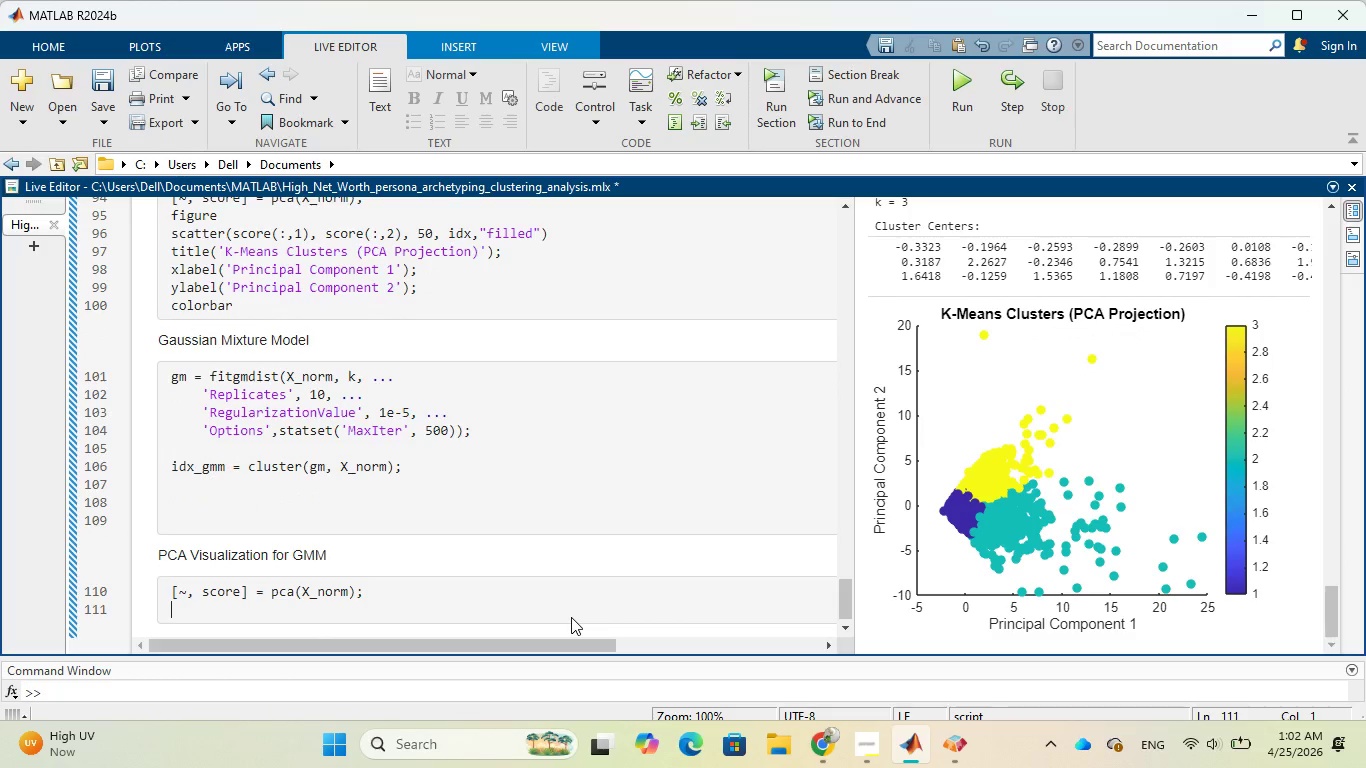 
wait(5.3)
 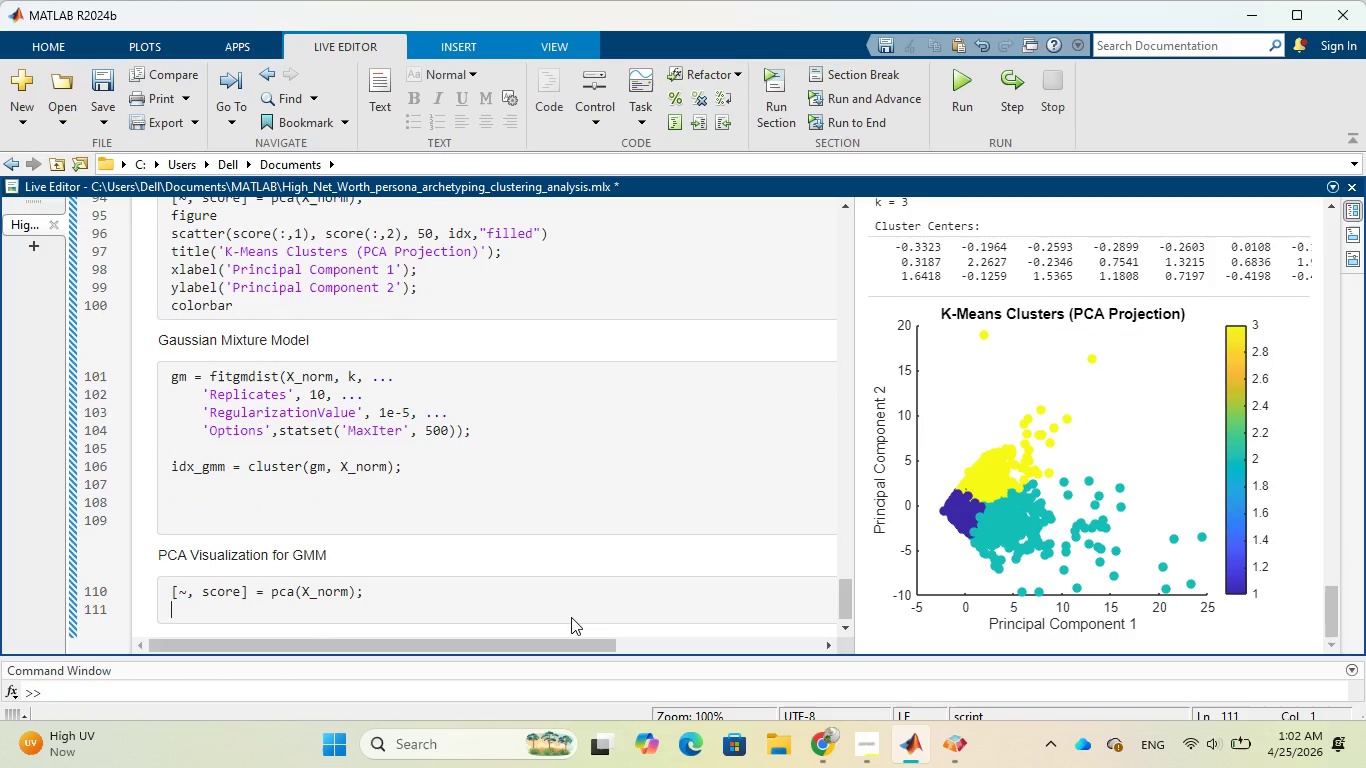 
type(figure)
 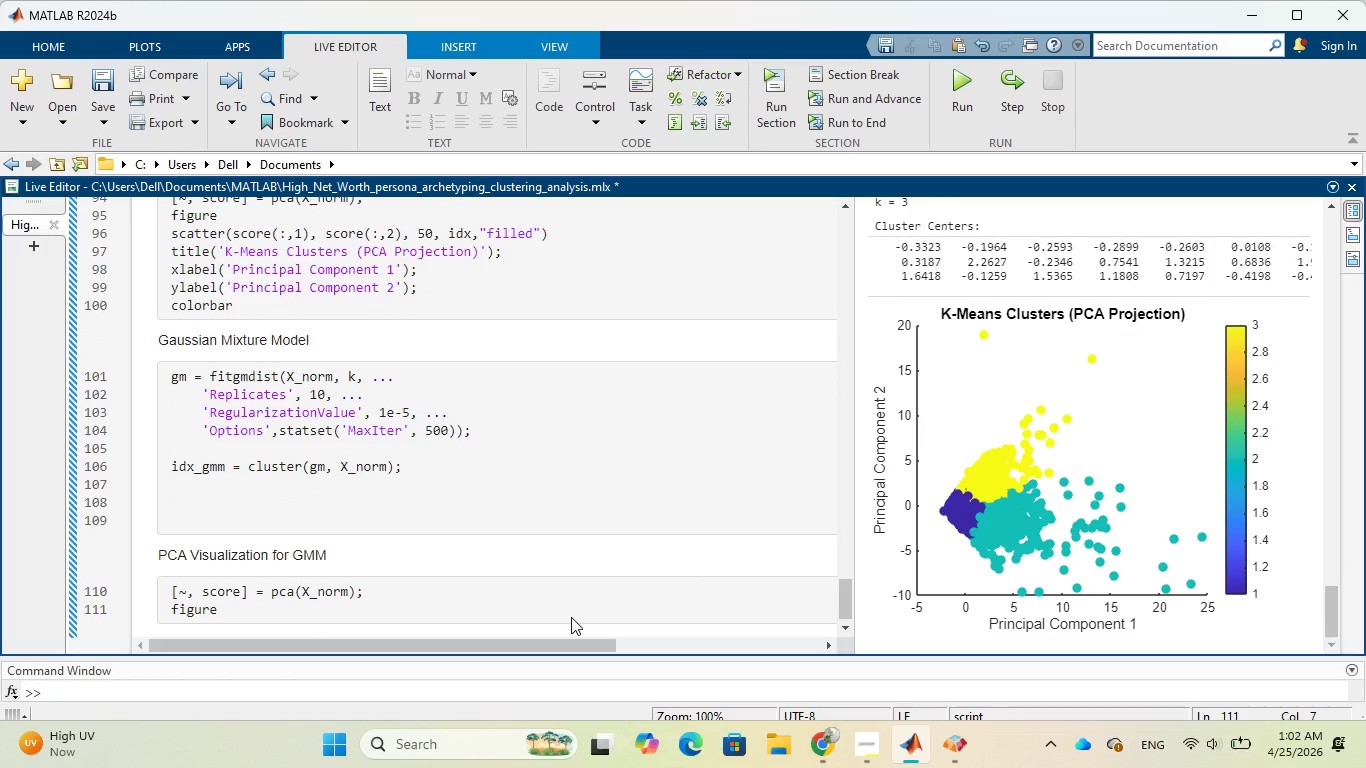 
key(Enter)
 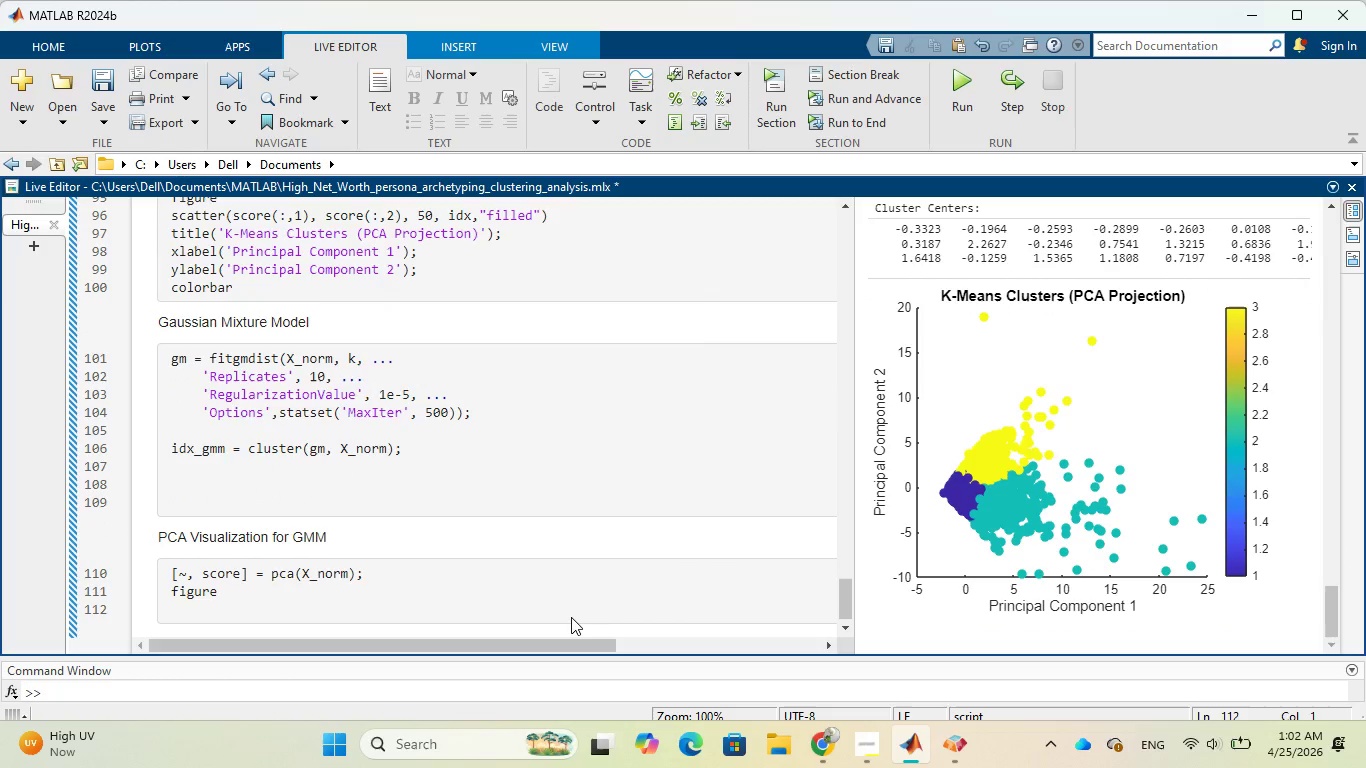 
type(scatter)
 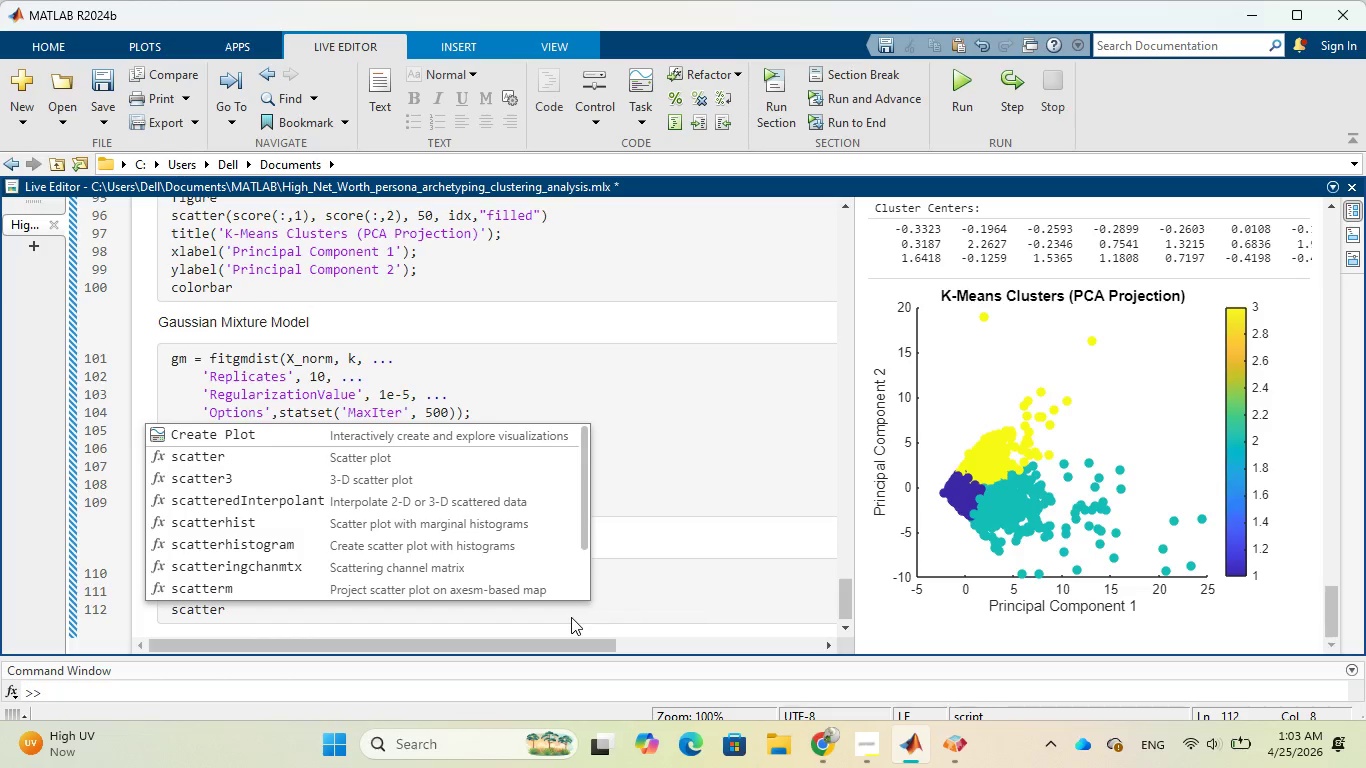 
type((score)
 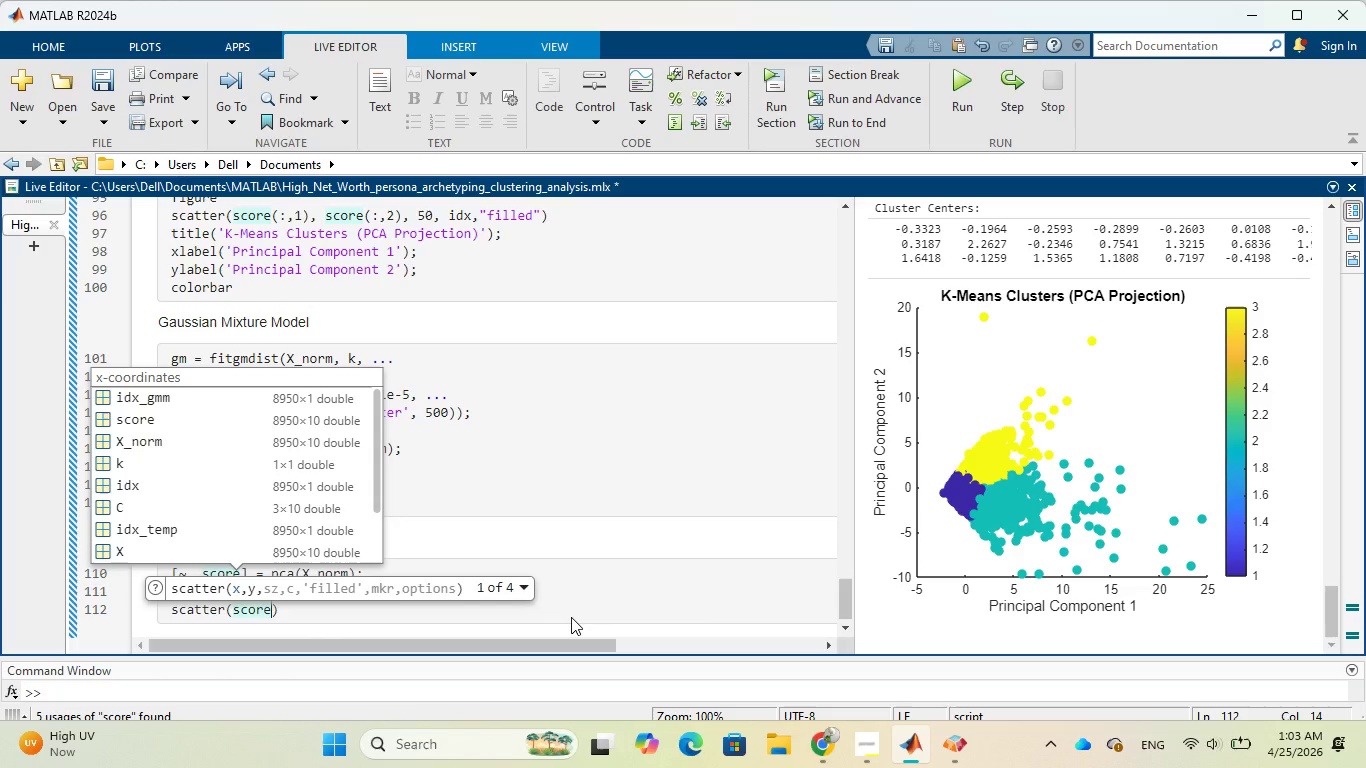 
key(ArrowRight)
 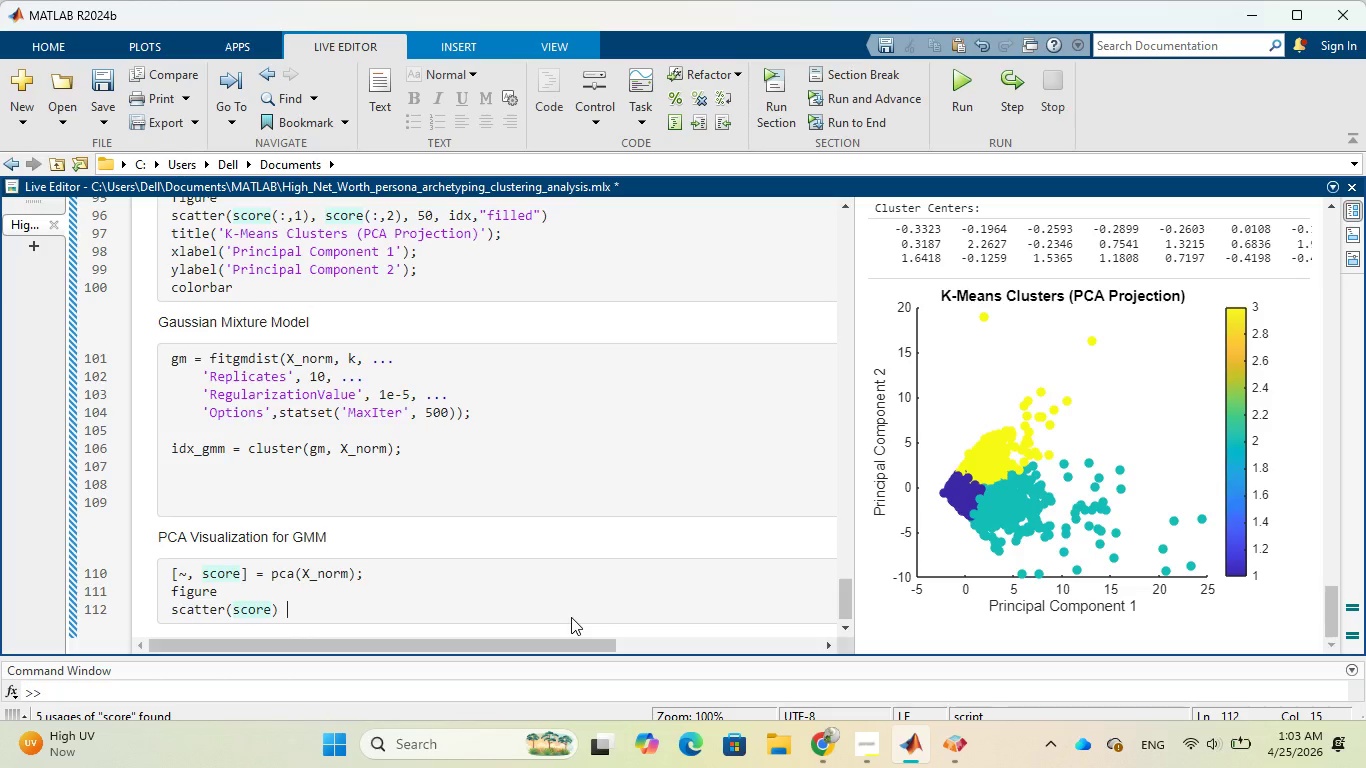 
type( = pca)
 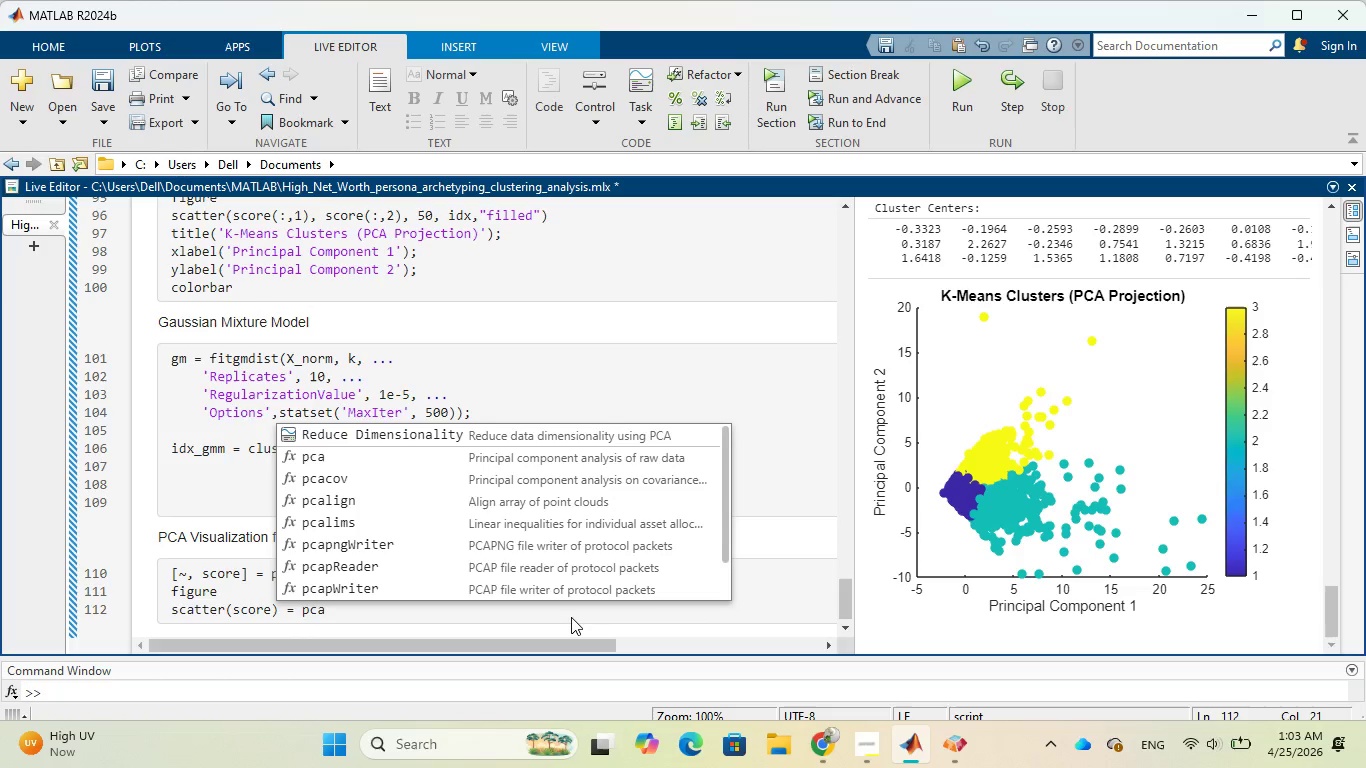 
type((X_norm)
 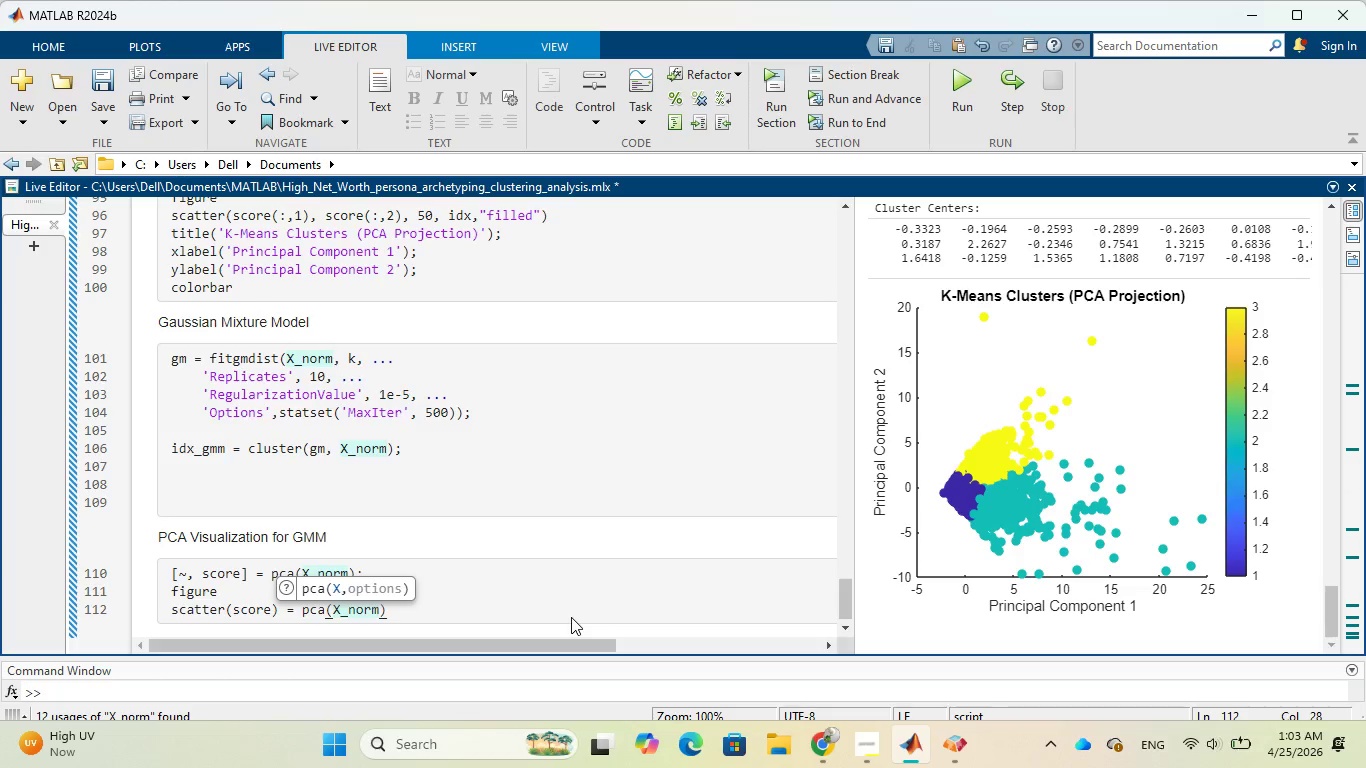 
key(ArrowRight)
 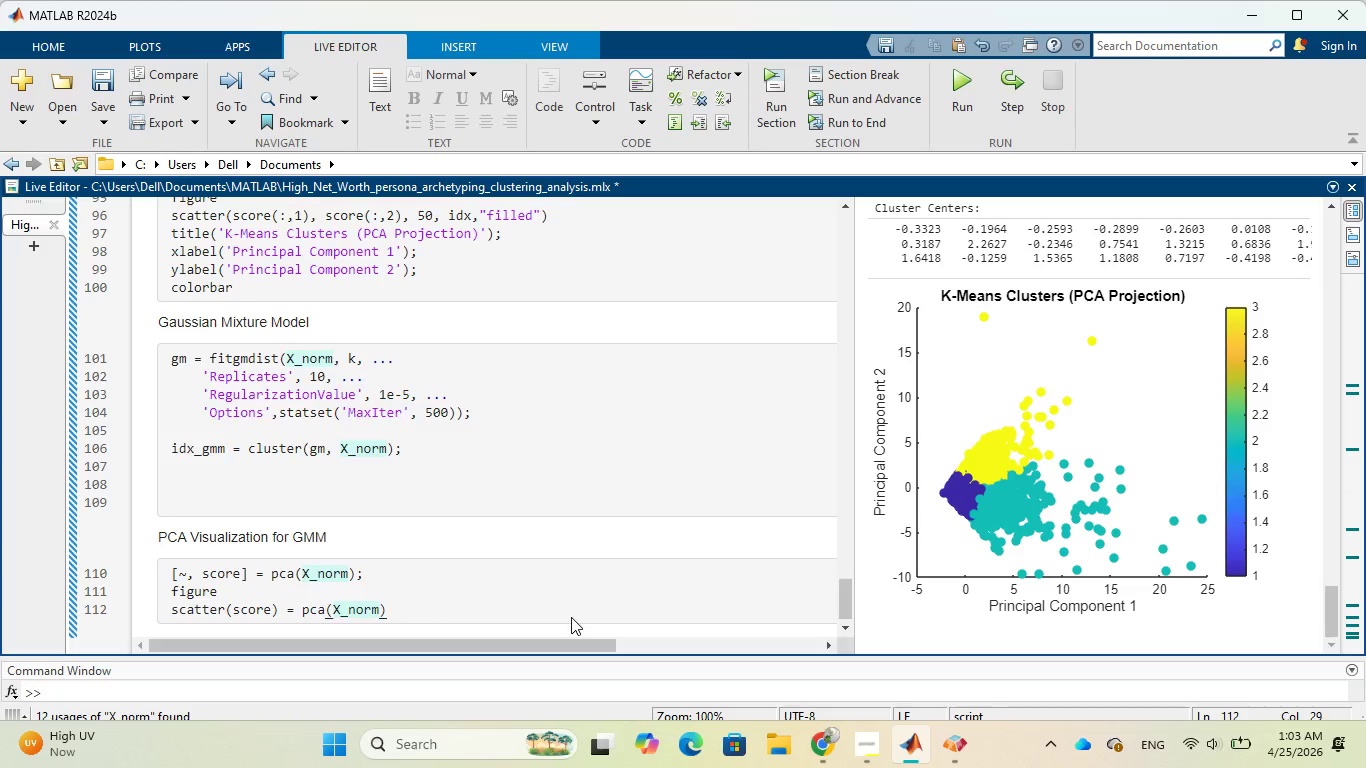 
key(Semicolon)
 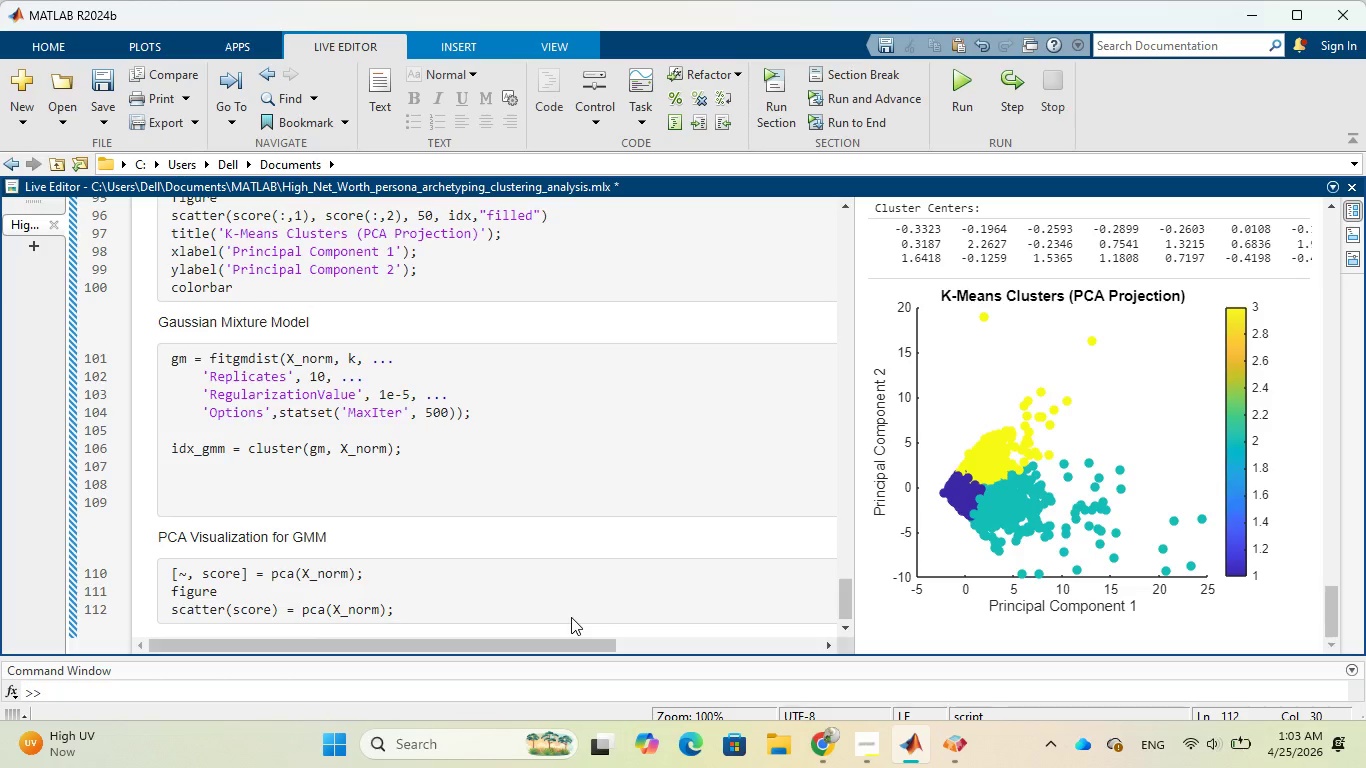 
wait(7.64)
 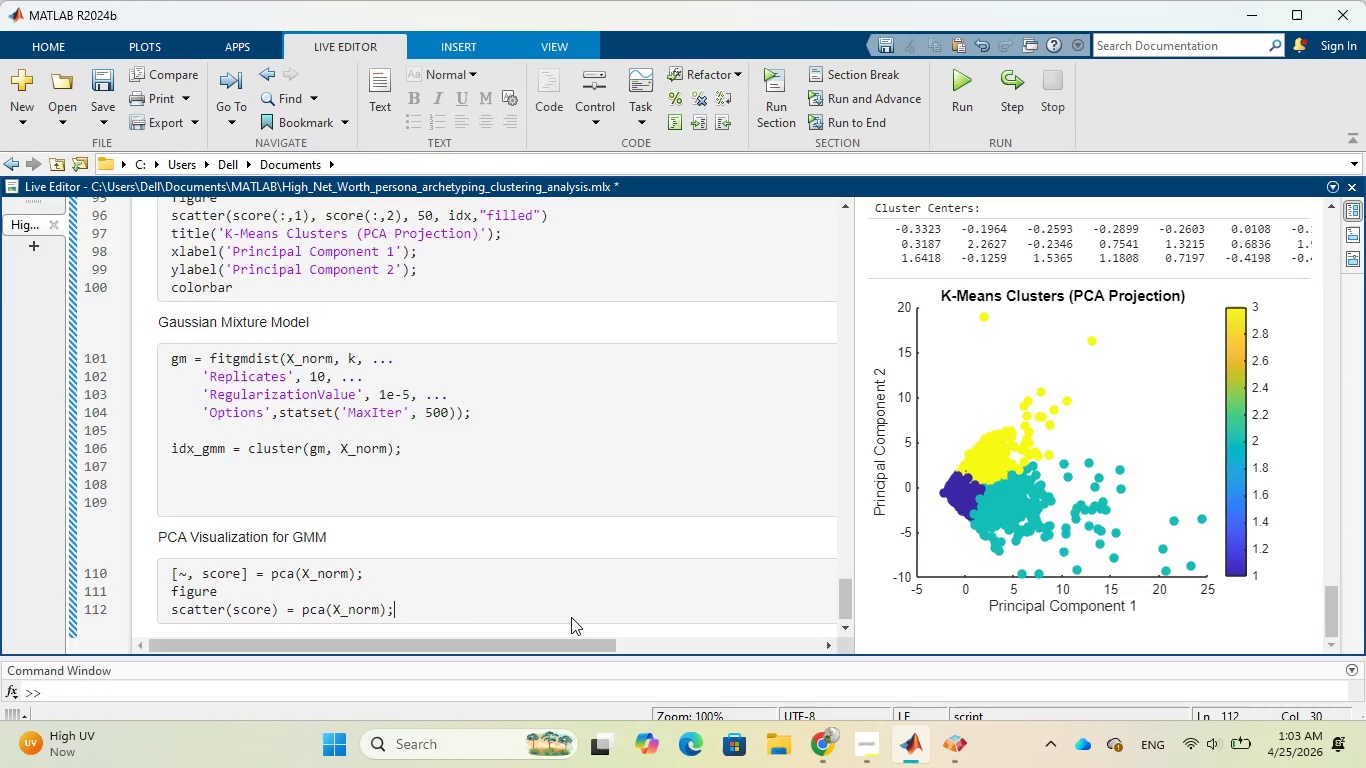 
key(Backspace)
 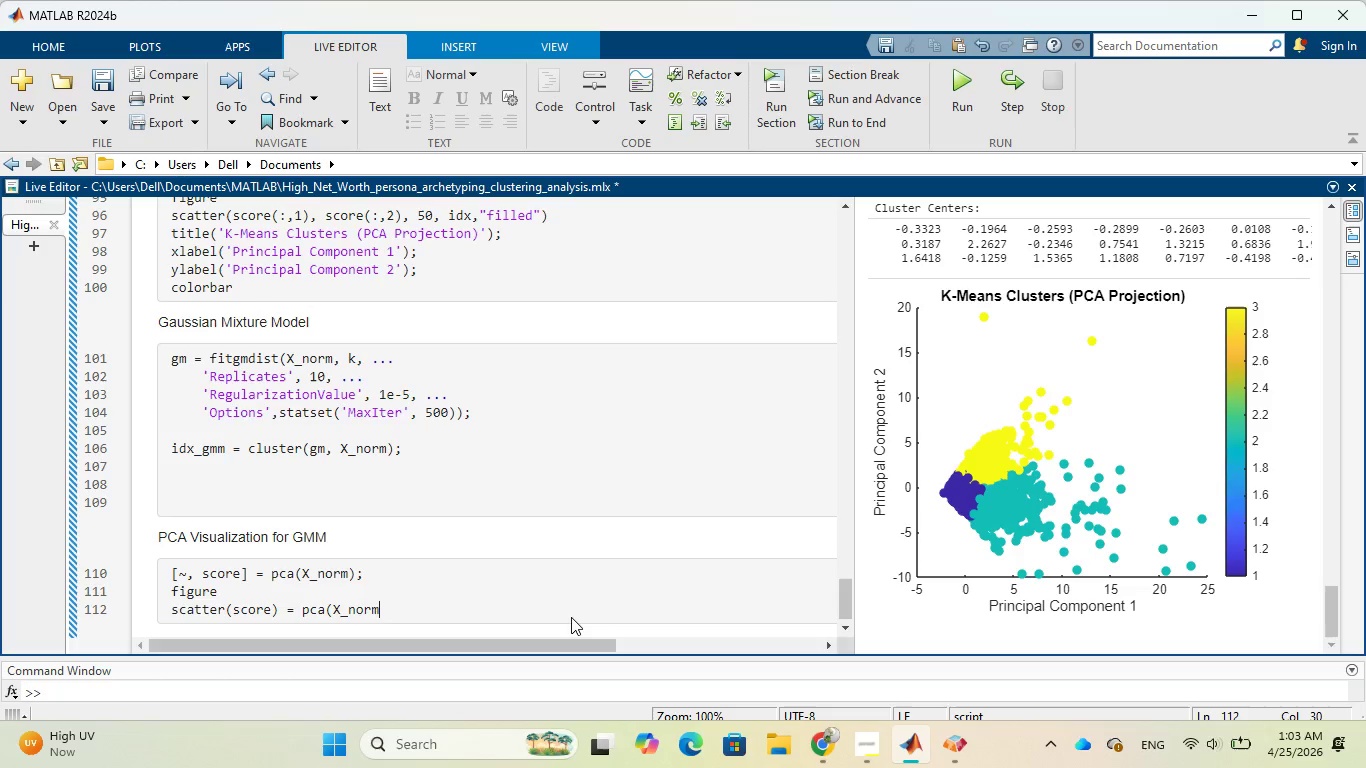 
key(Backspace)
 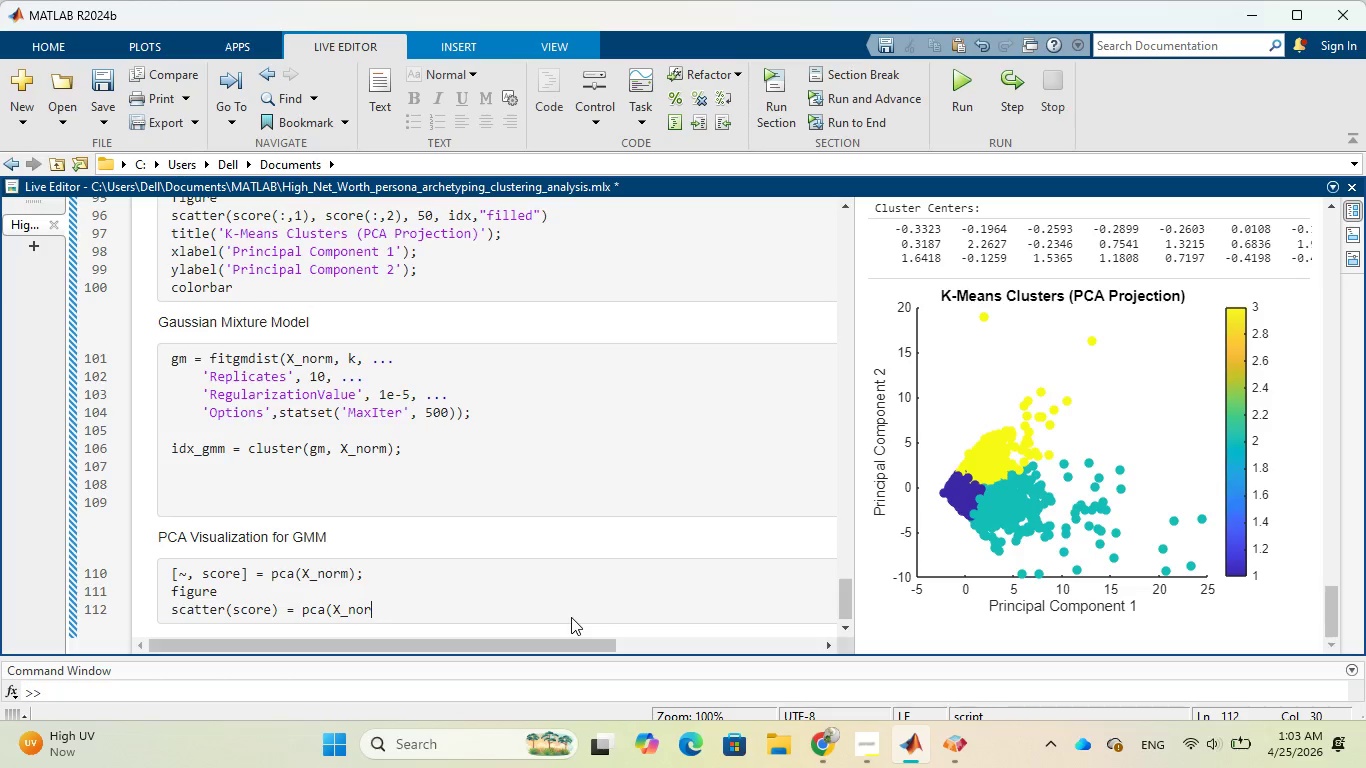 
key(Backspace)
 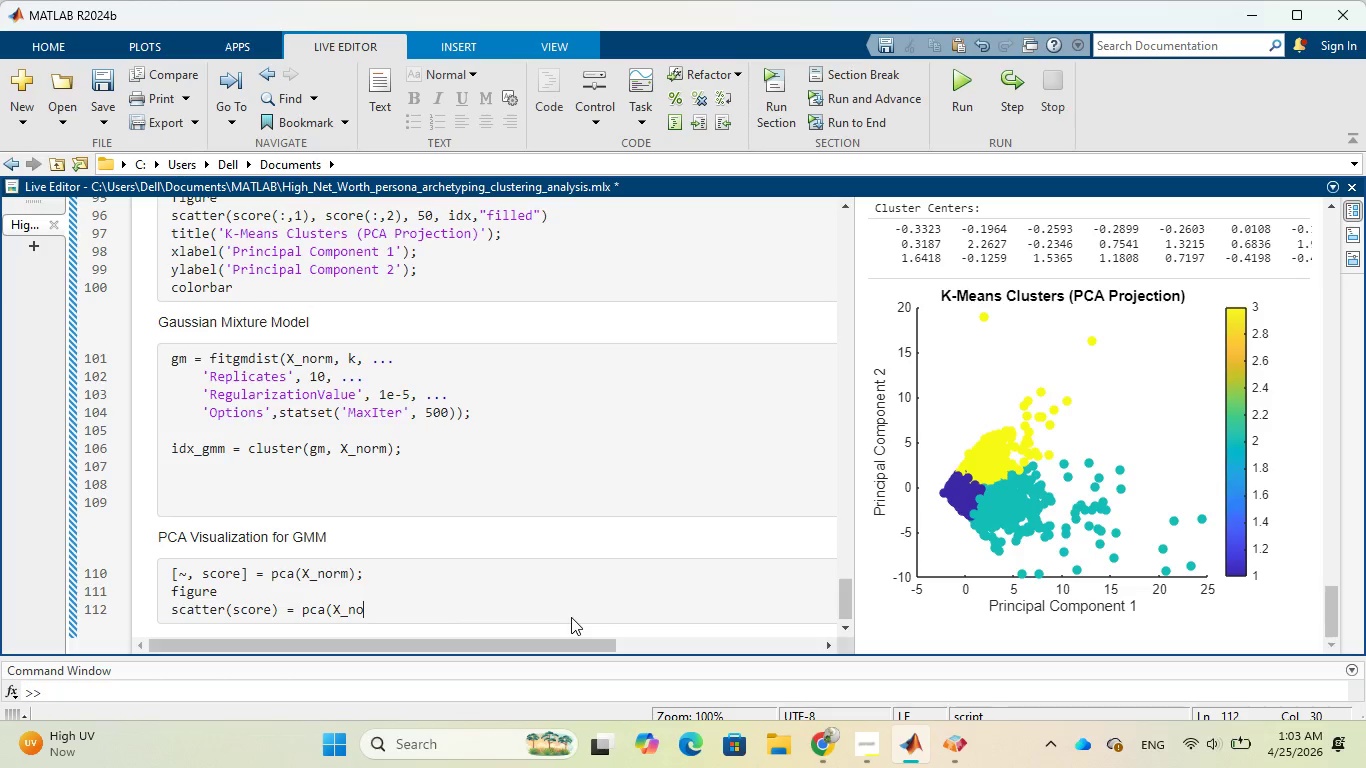 
key(Backspace)
 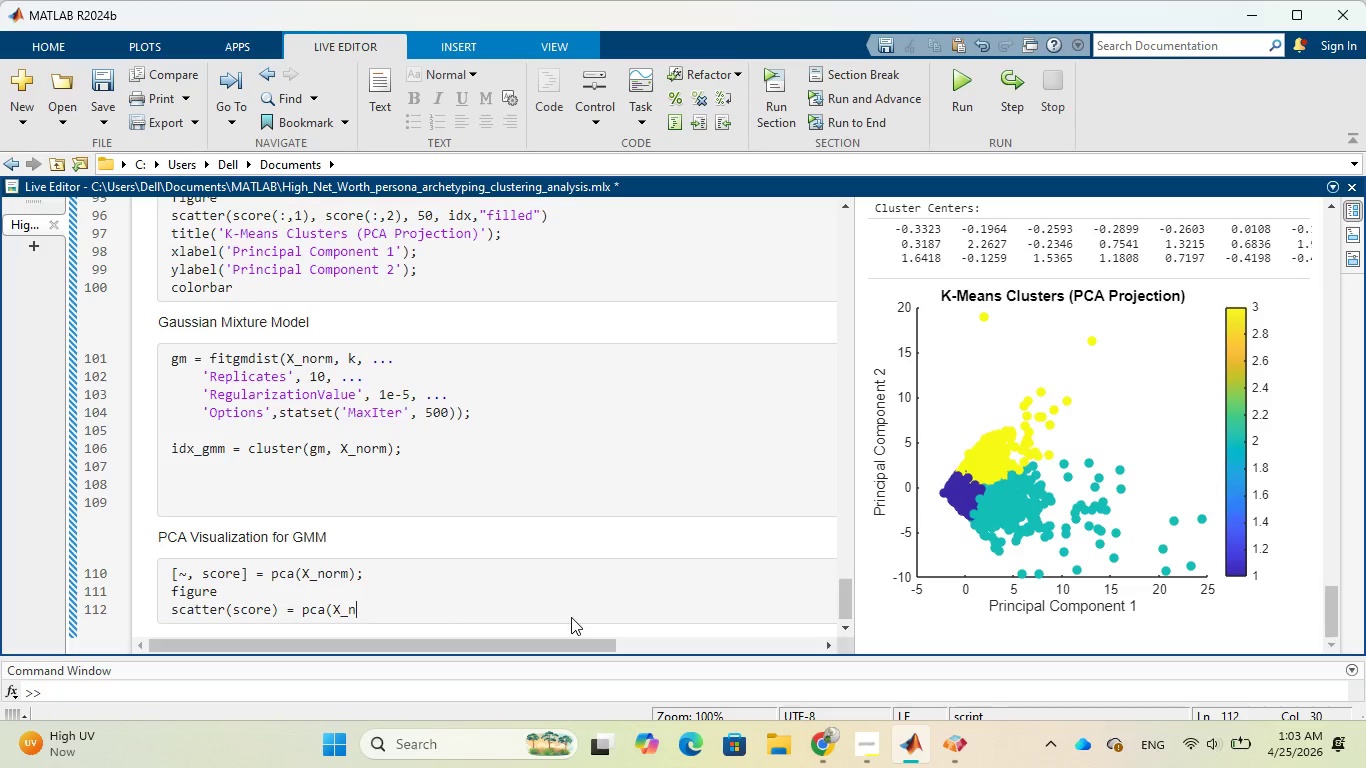 
key(Backspace)
 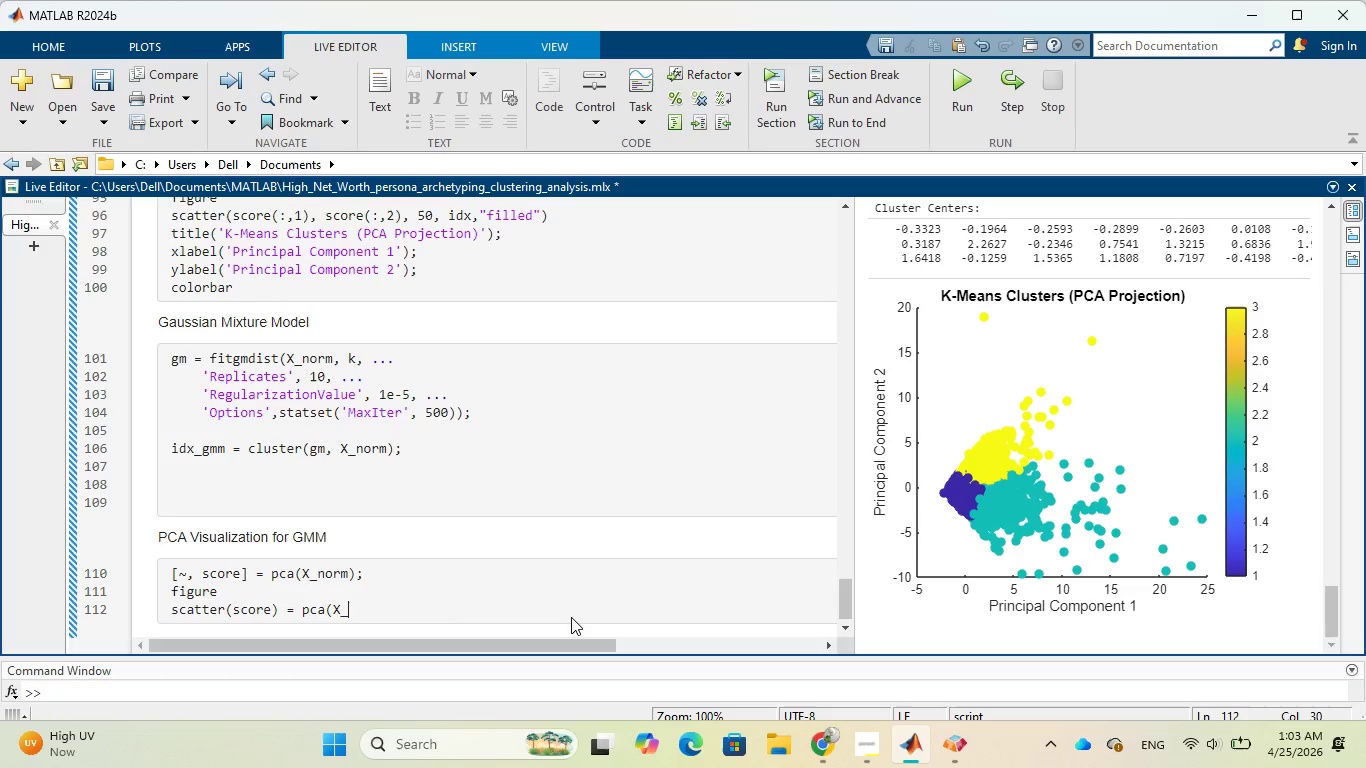 
key(Backspace)
 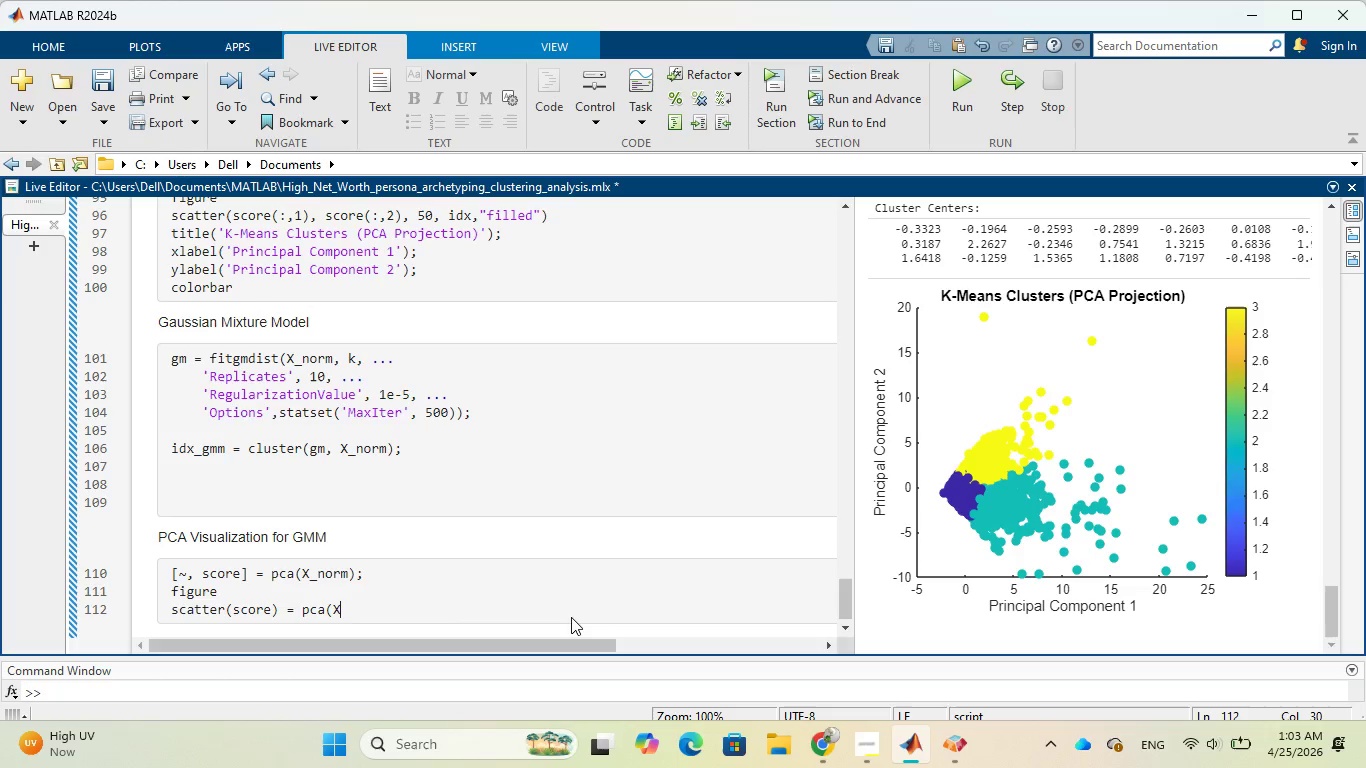 
key(Backspace)
 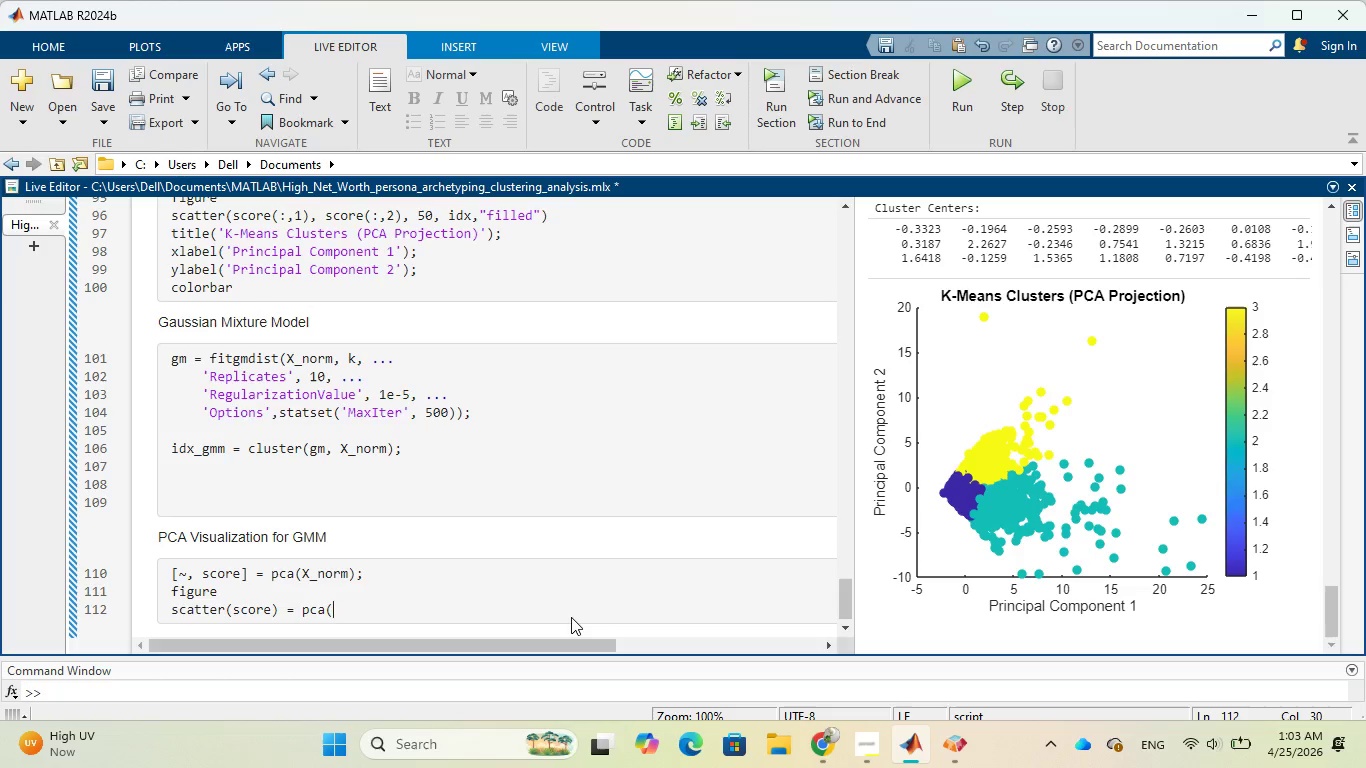 
key(Backspace)
 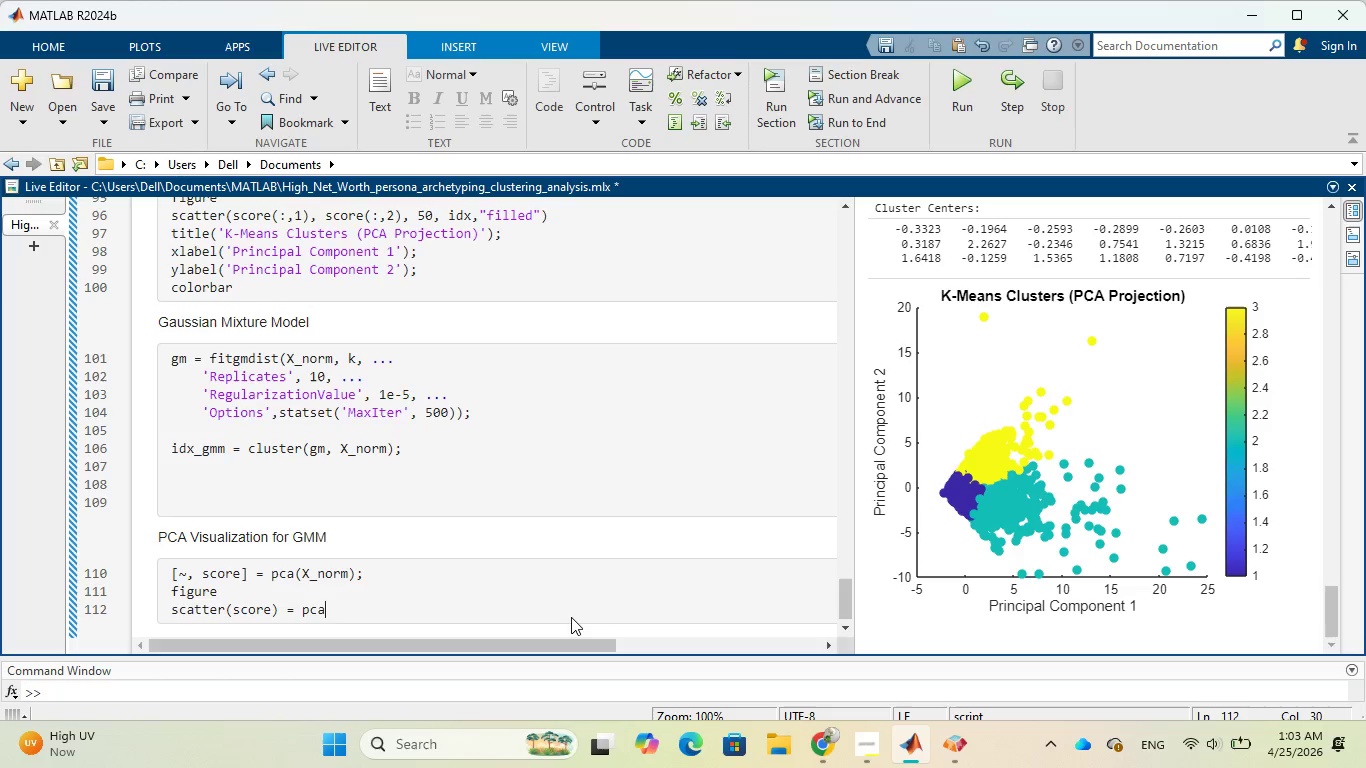 
key(Backspace)
 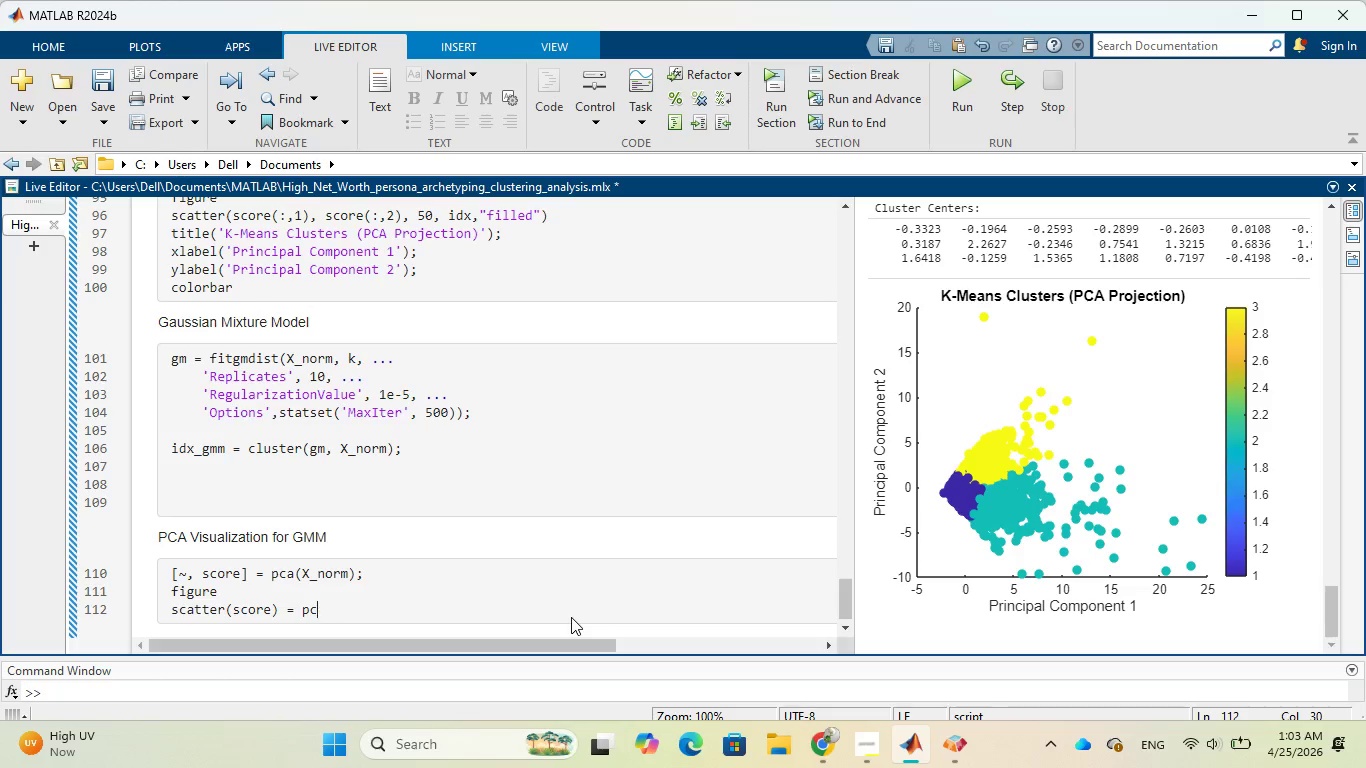 
key(Backspace)
 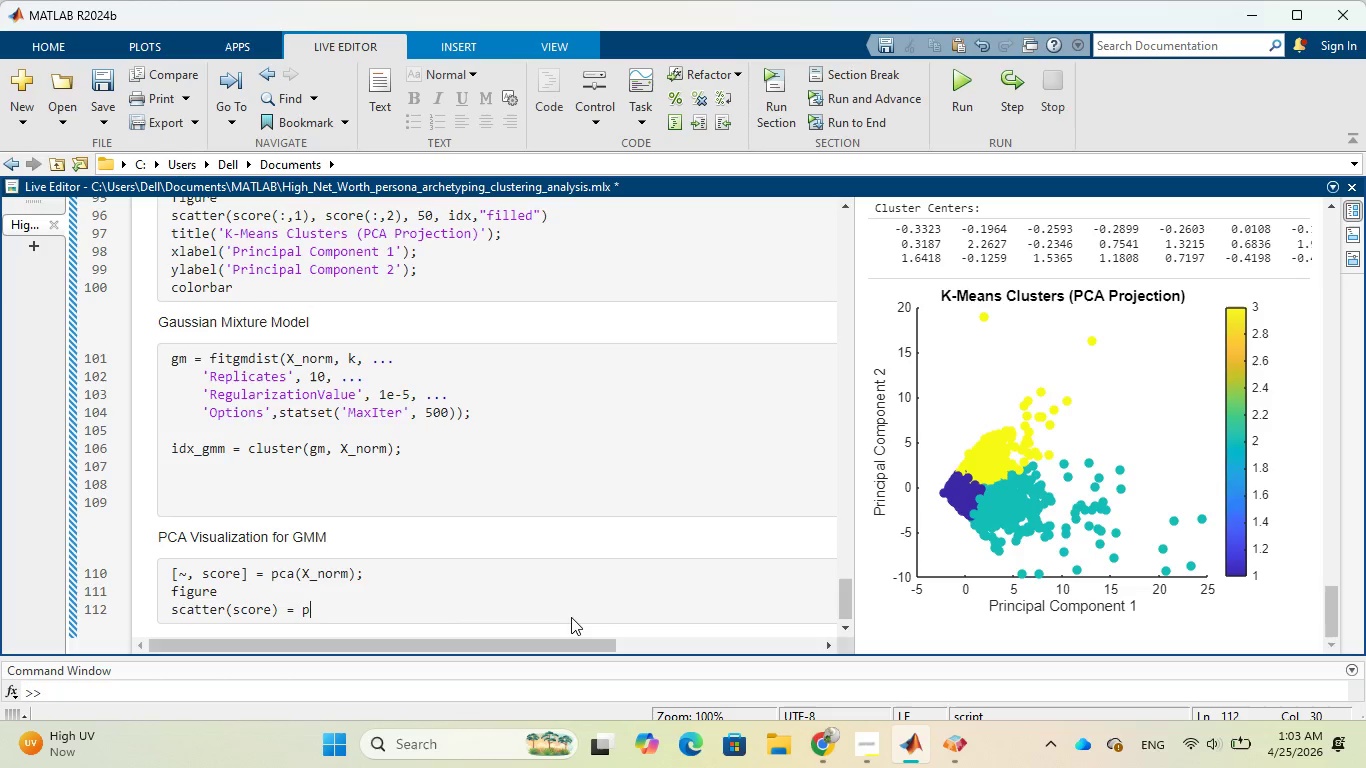 
key(Backspace)
 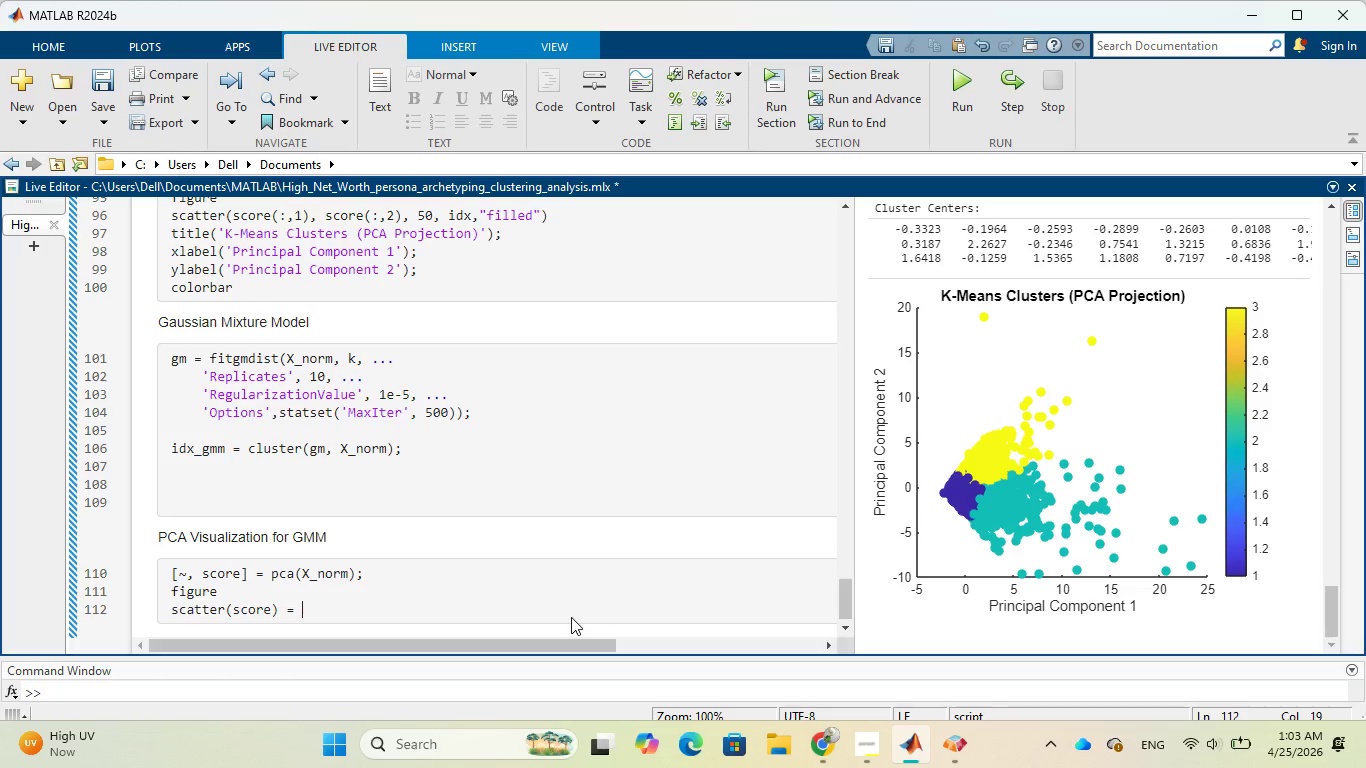 
key(Backspace)
 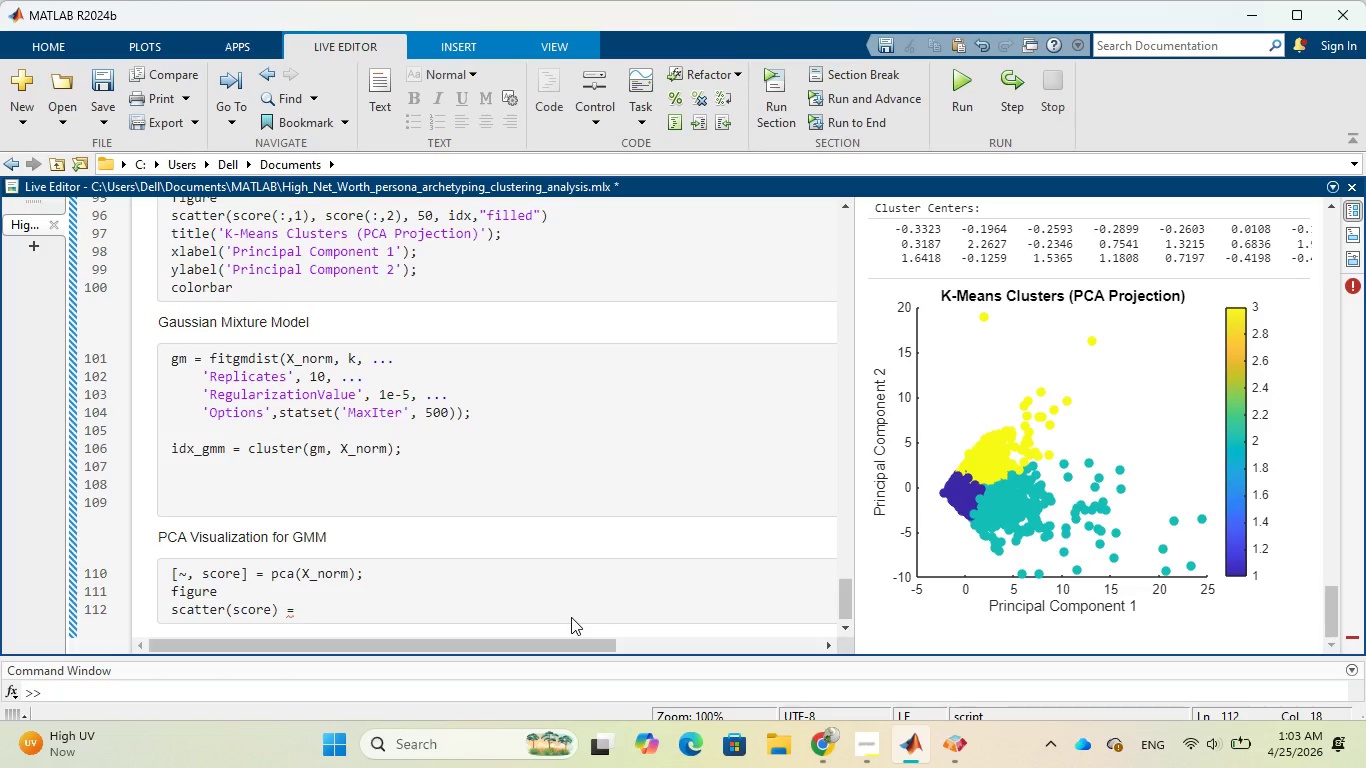 
key(Backspace)
 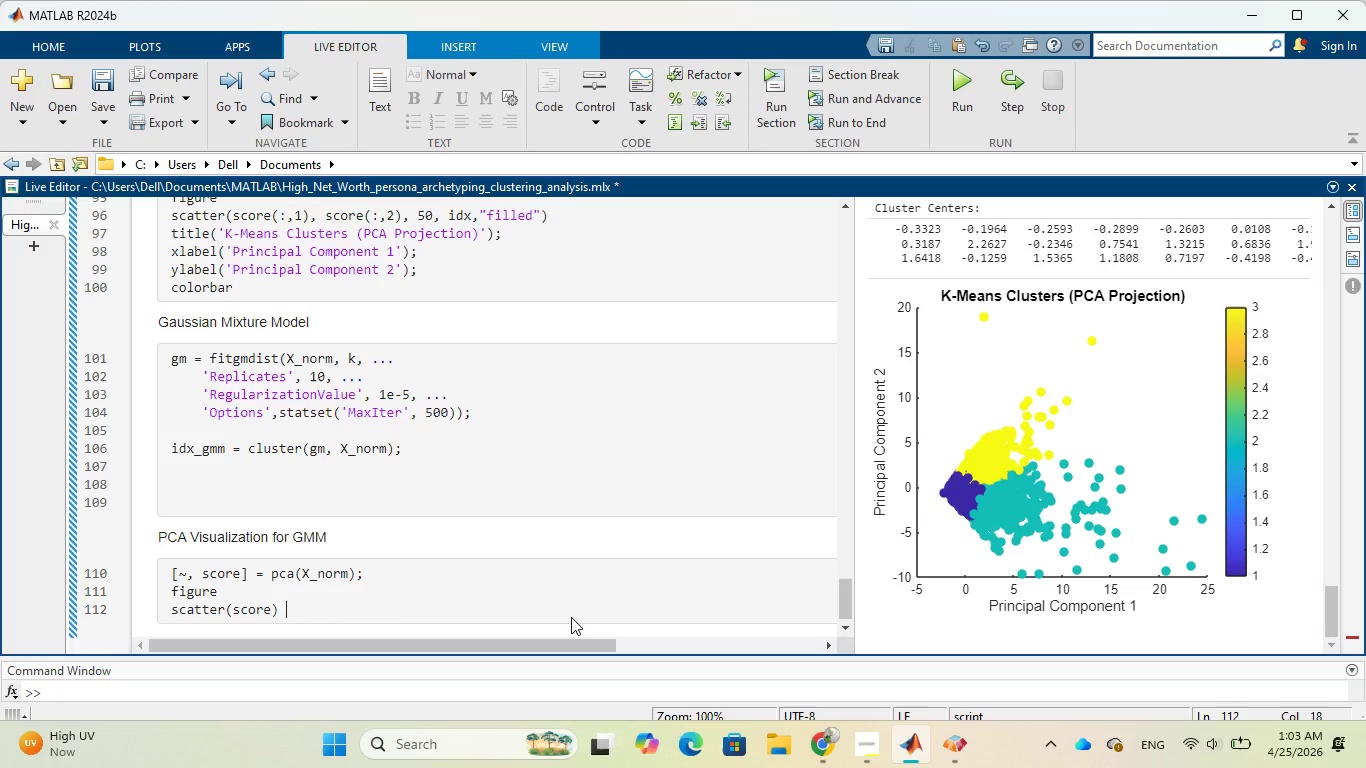 
key(Backspace)
 